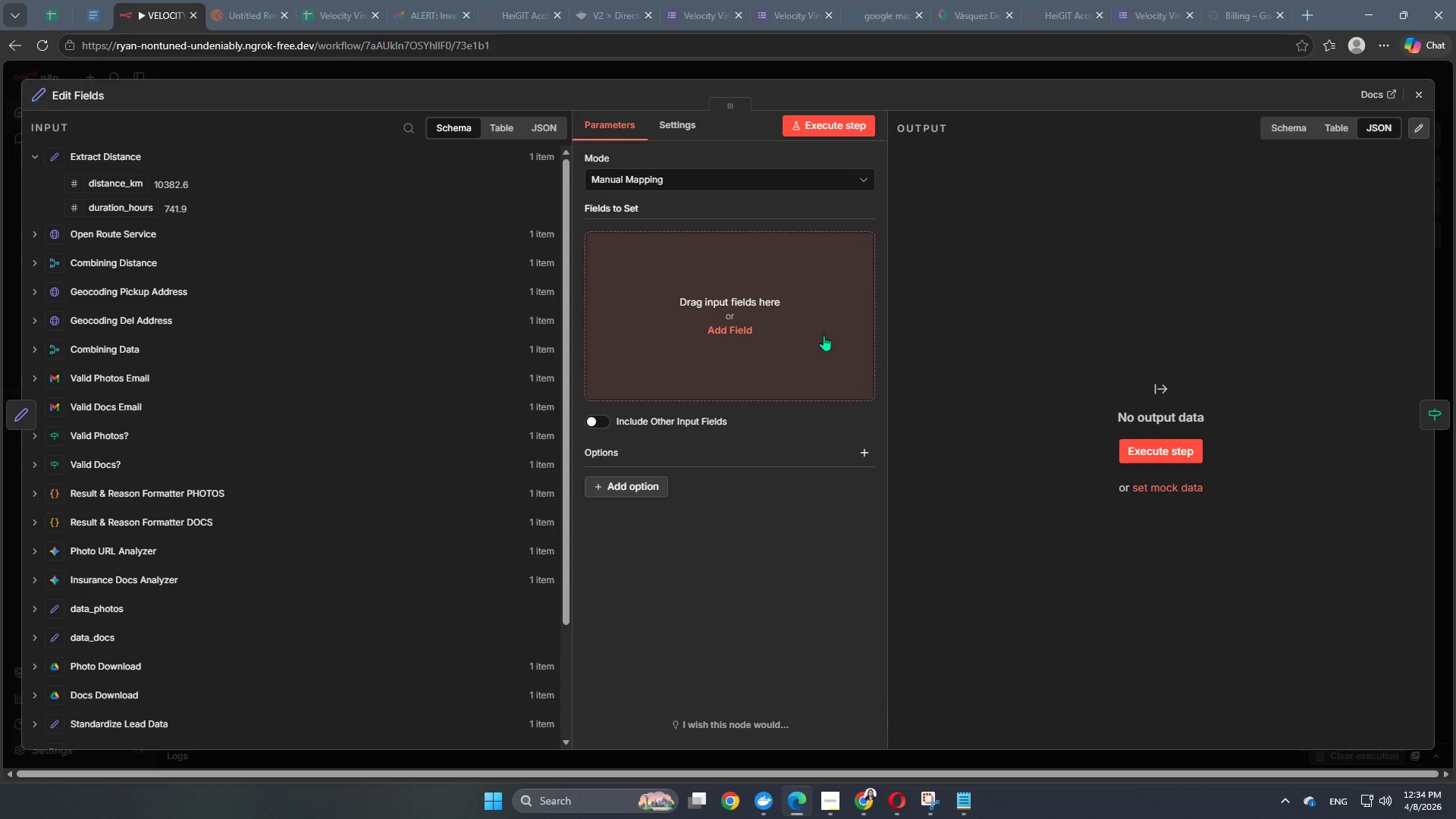 
left_click([742, 298])
 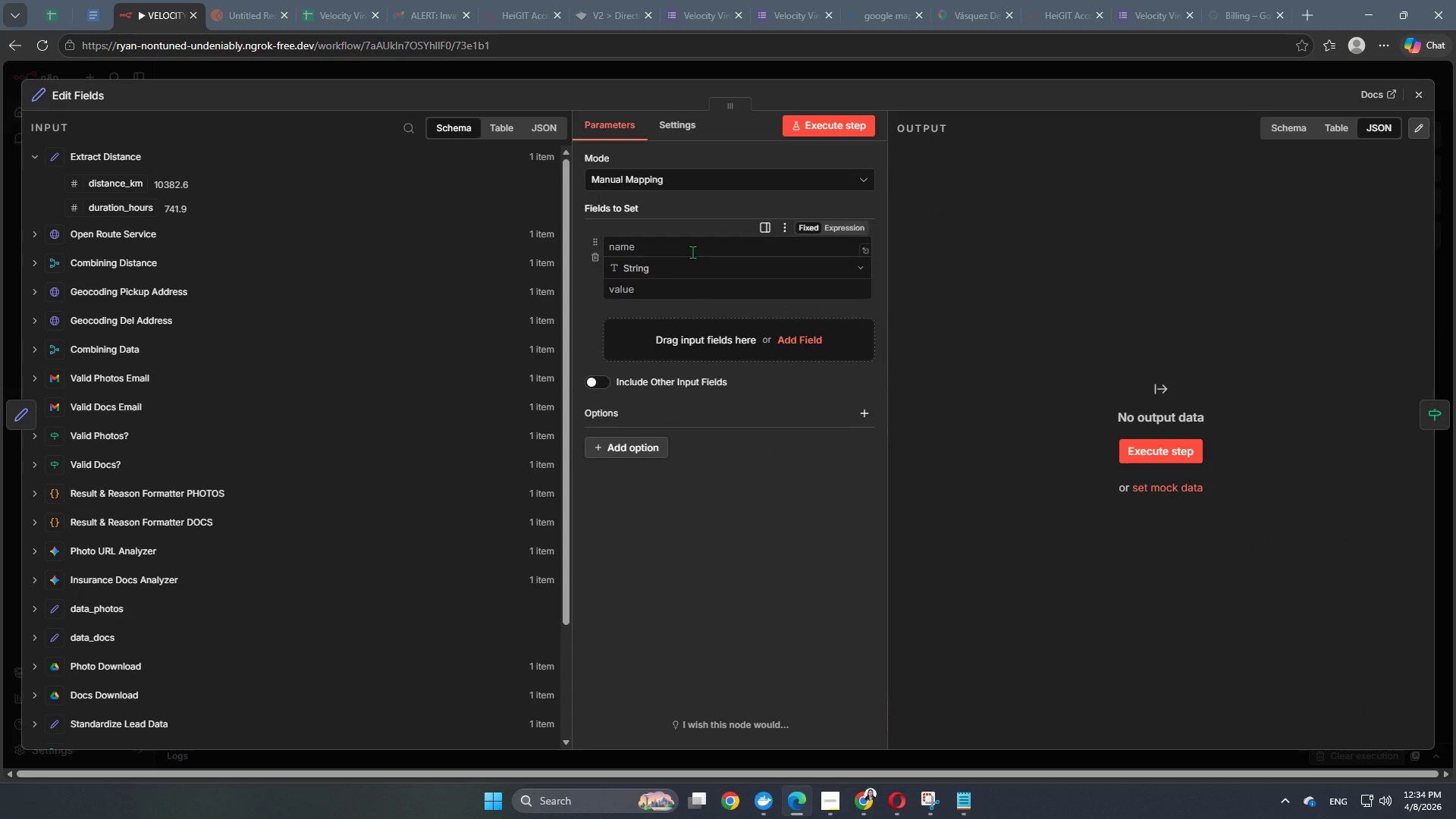 
left_click([692, 252])
 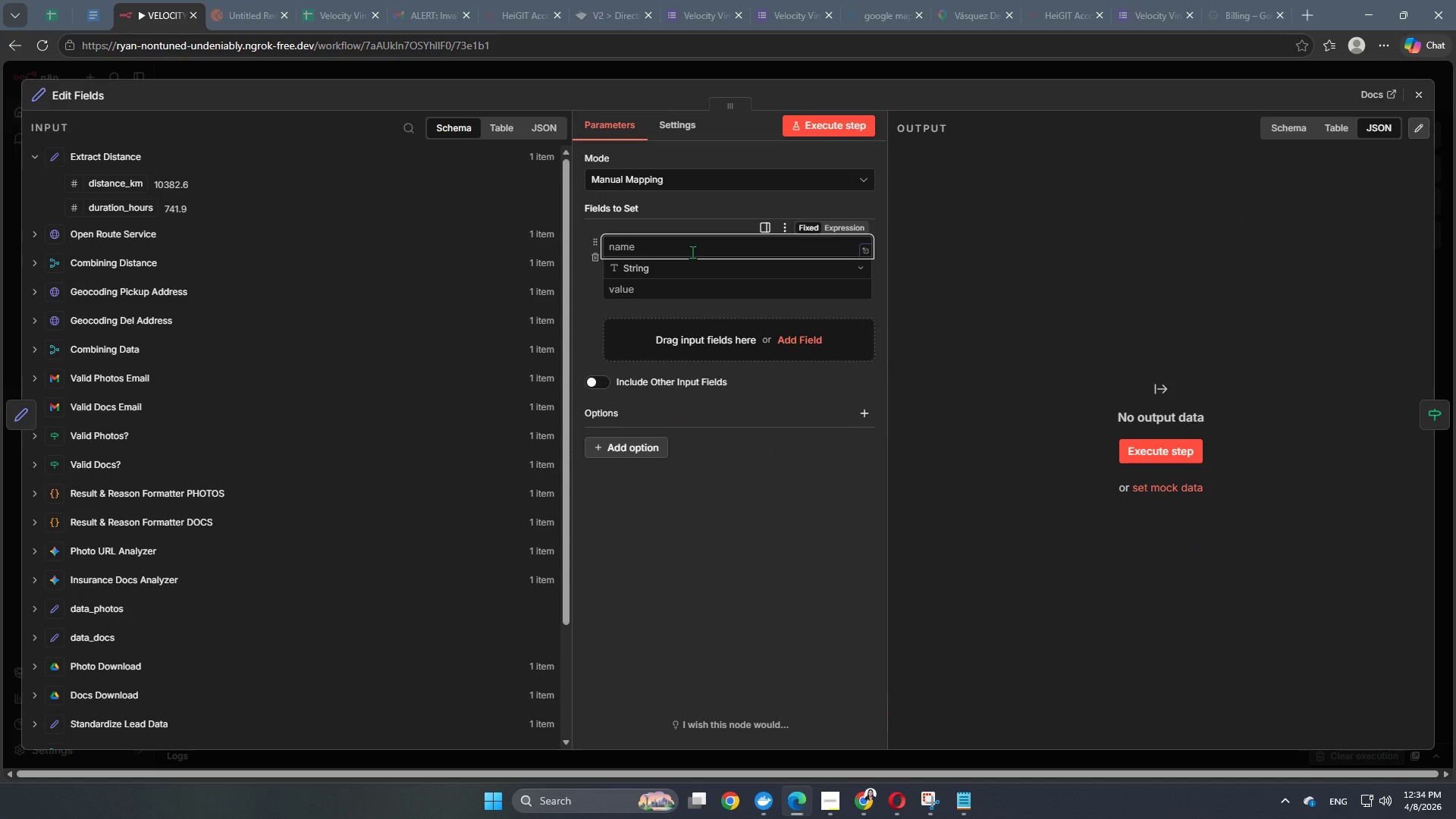 
wait(6.3)
 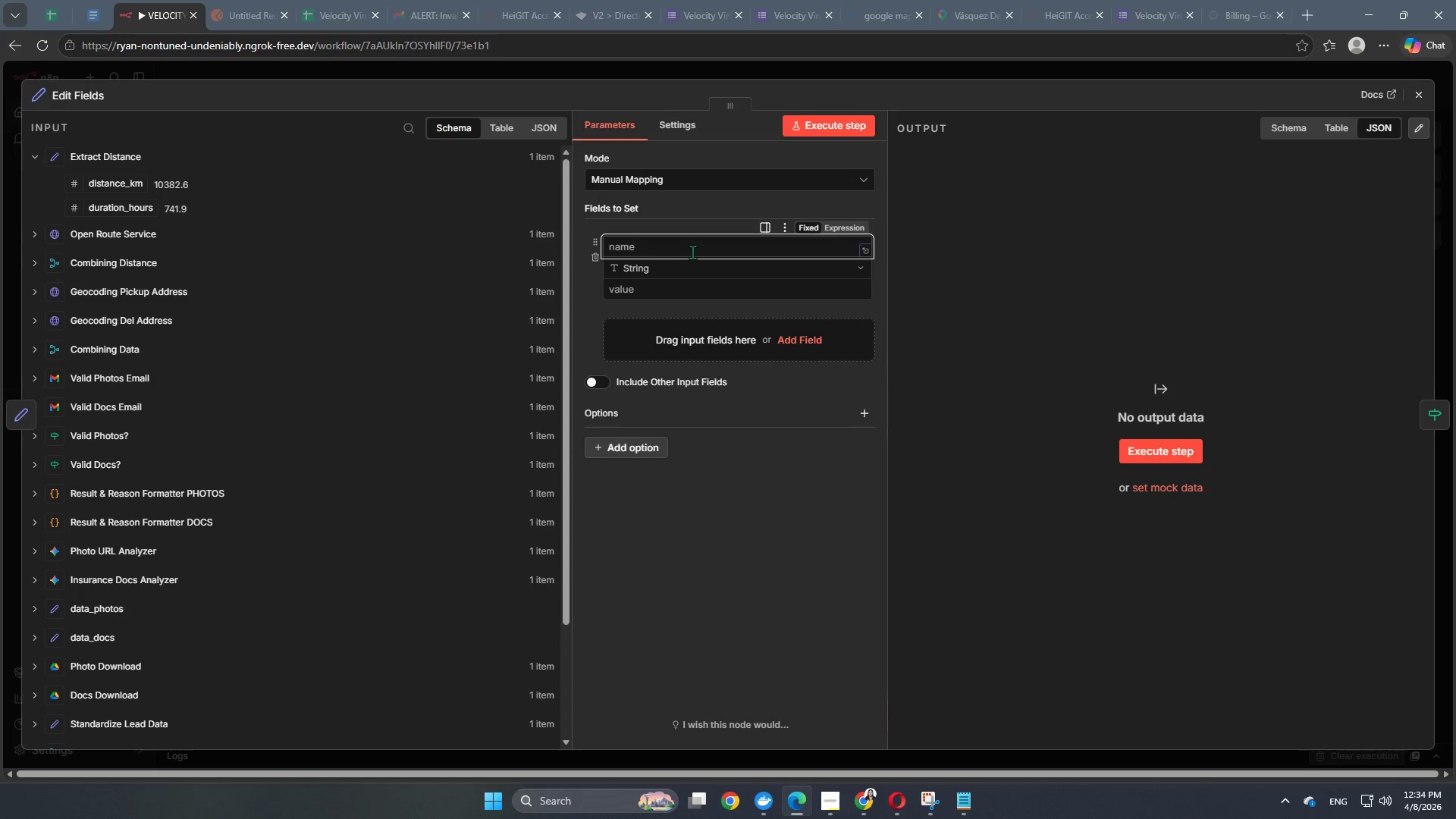 
left_click([85, 96])
 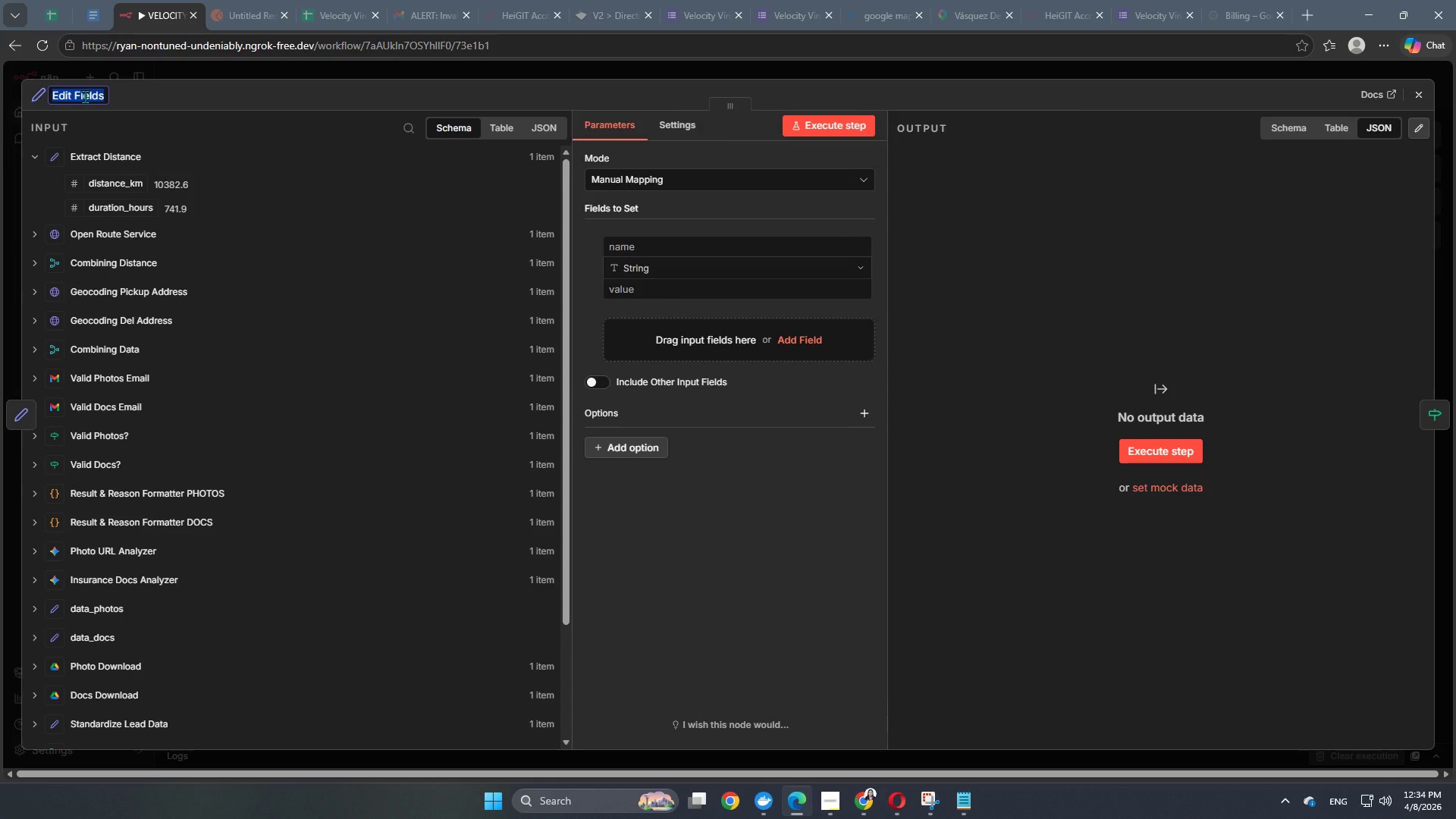 
type(Ce)
key(Backspace)
type(ategorization)
 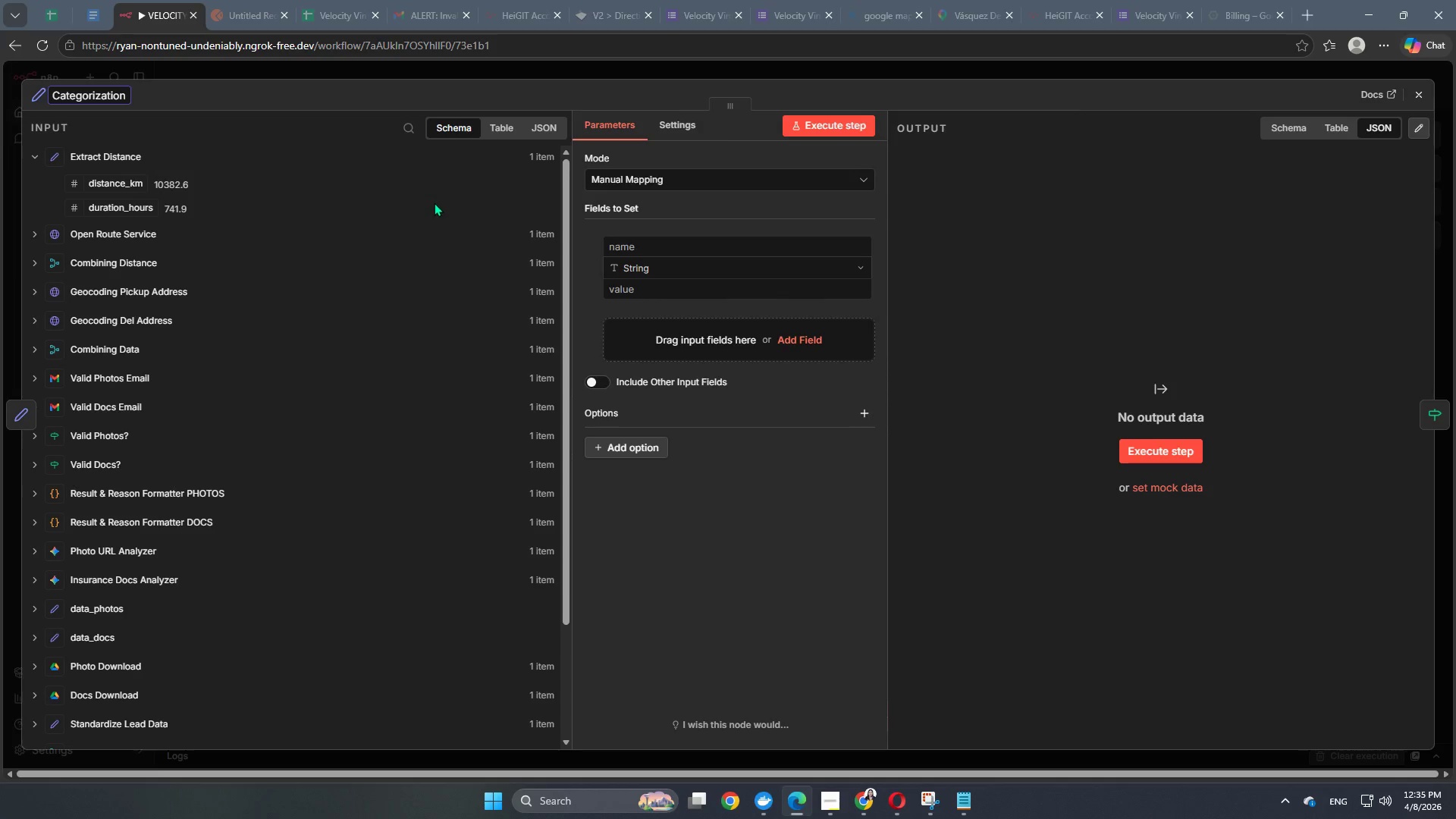 
left_click([623, 247])
 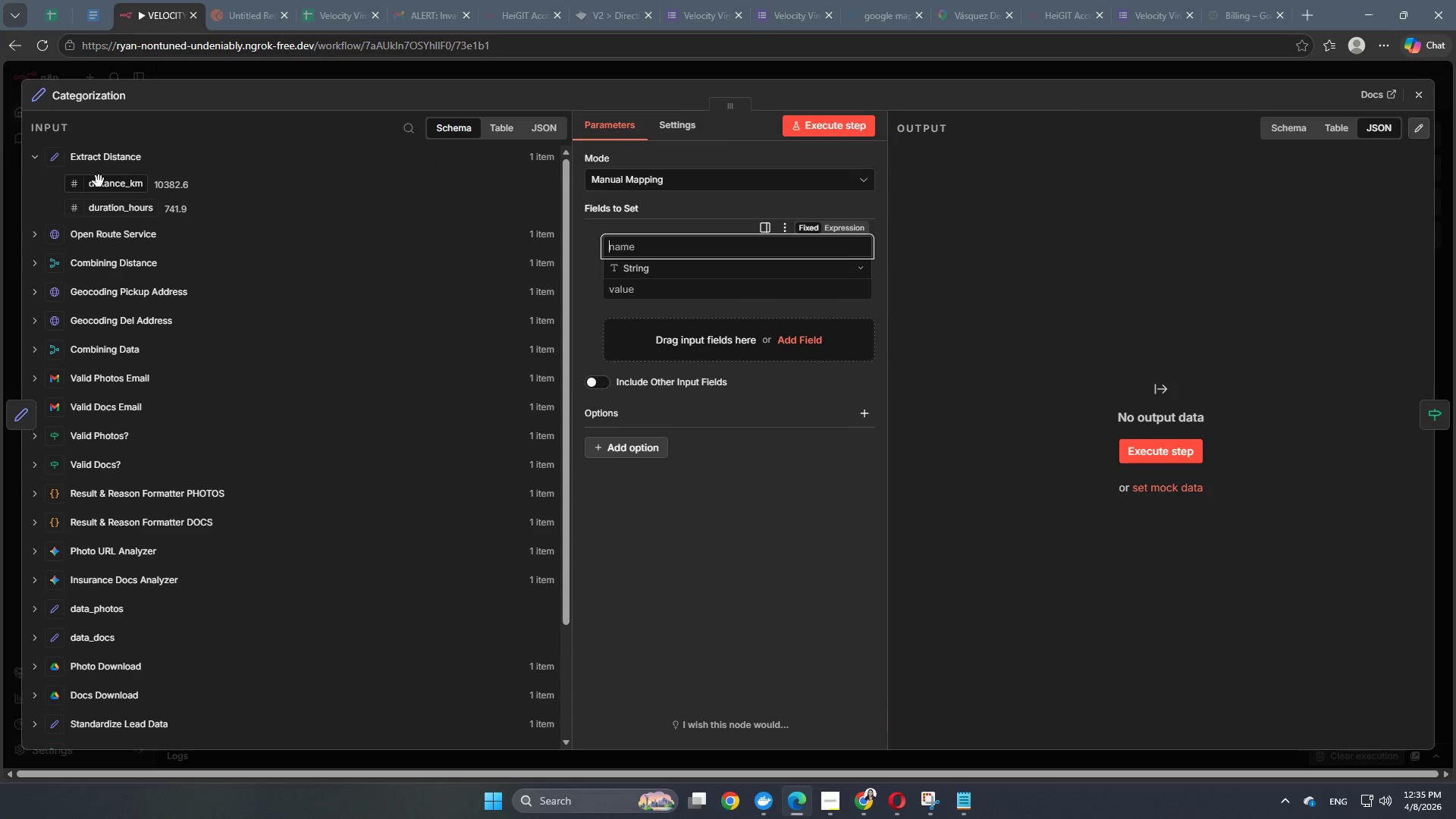 
left_click_drag(start_coordinate=[104, 185], to_coordinate=[626, 239])
 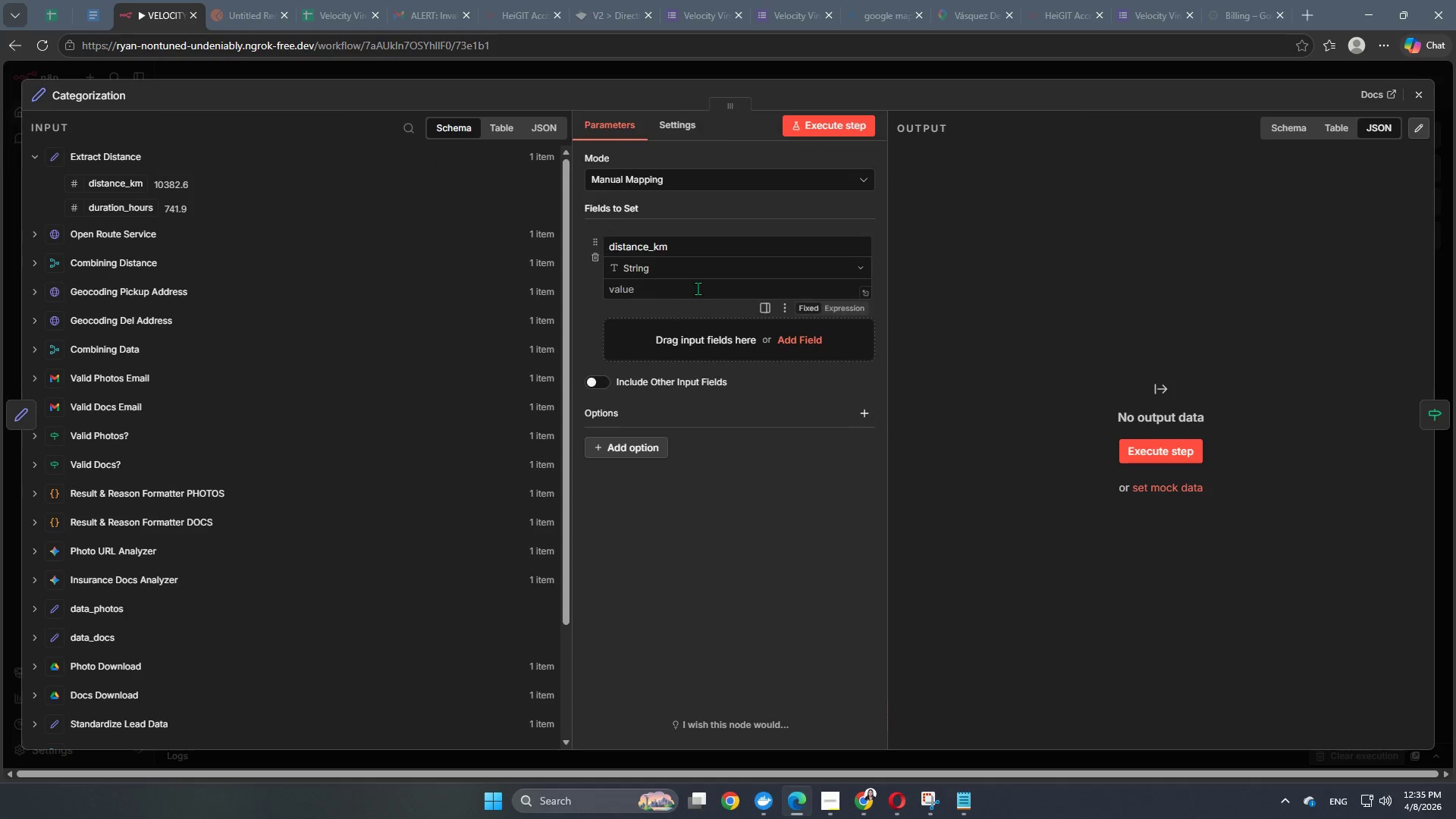 
mouse_move([662, 287])
 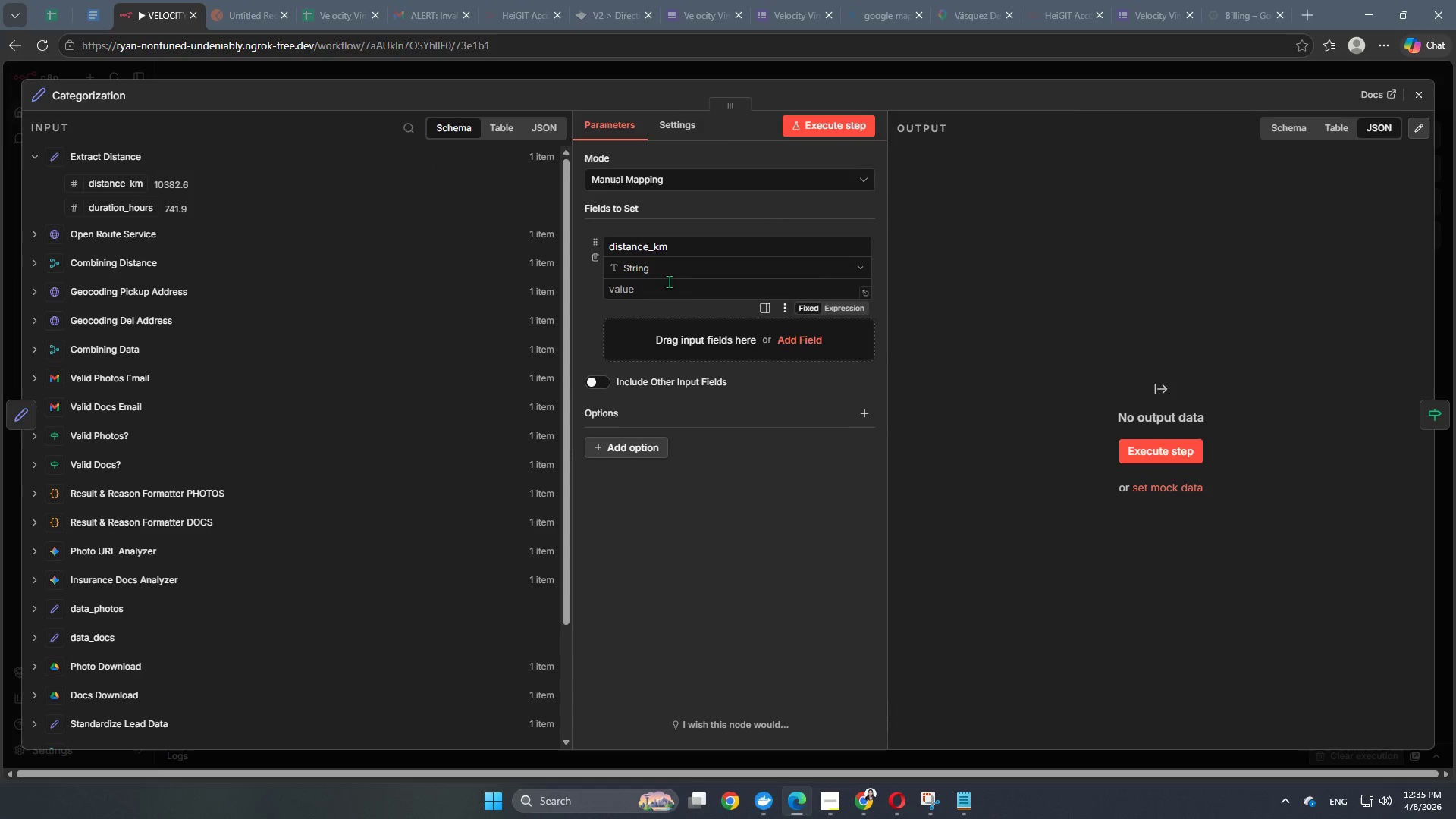 
left_click_drag(start_coordinate=[698, 246], to_coordinate=[588, 256])
 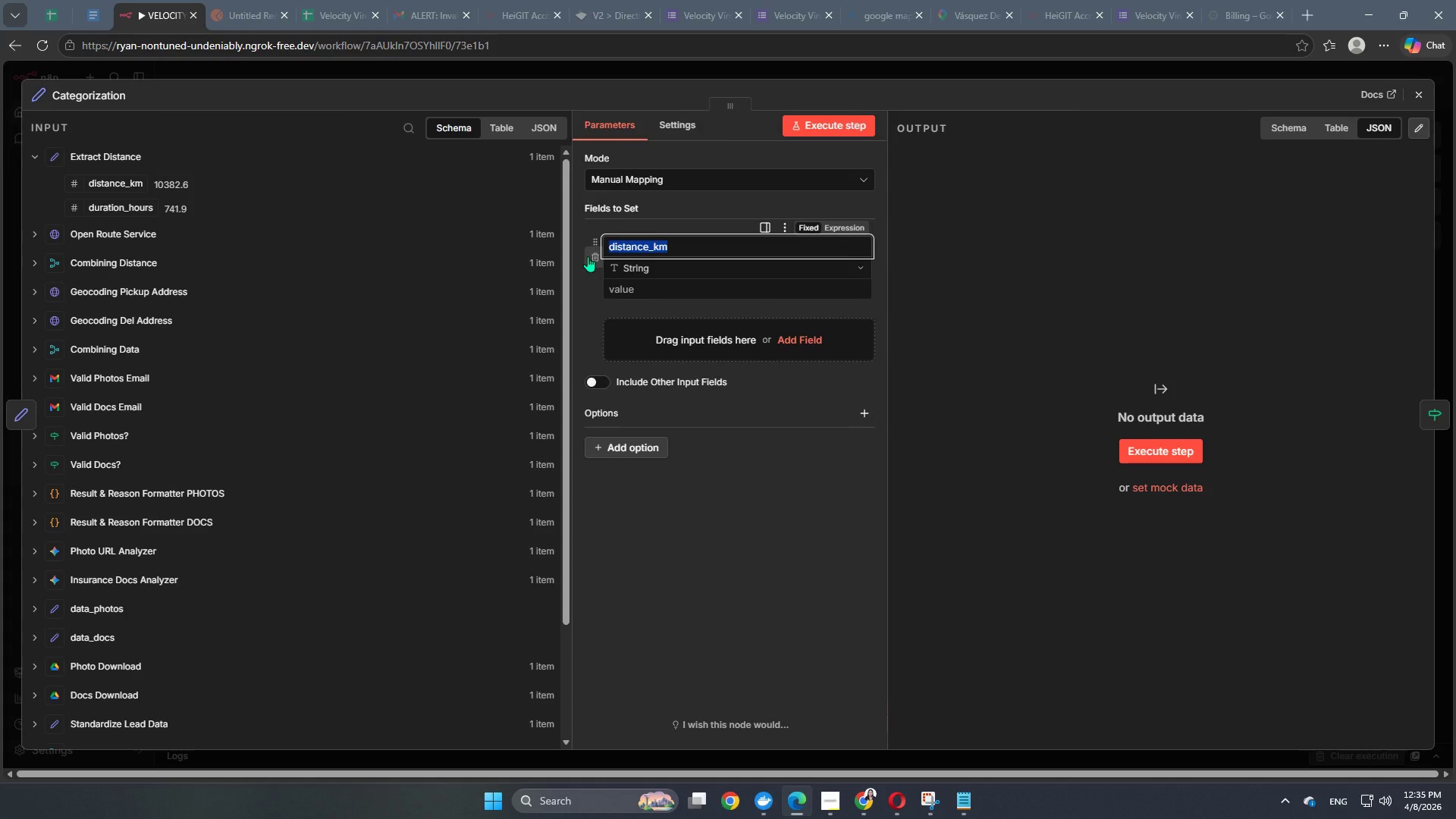 
hold_key(key=Backspace, duration=0.39)
 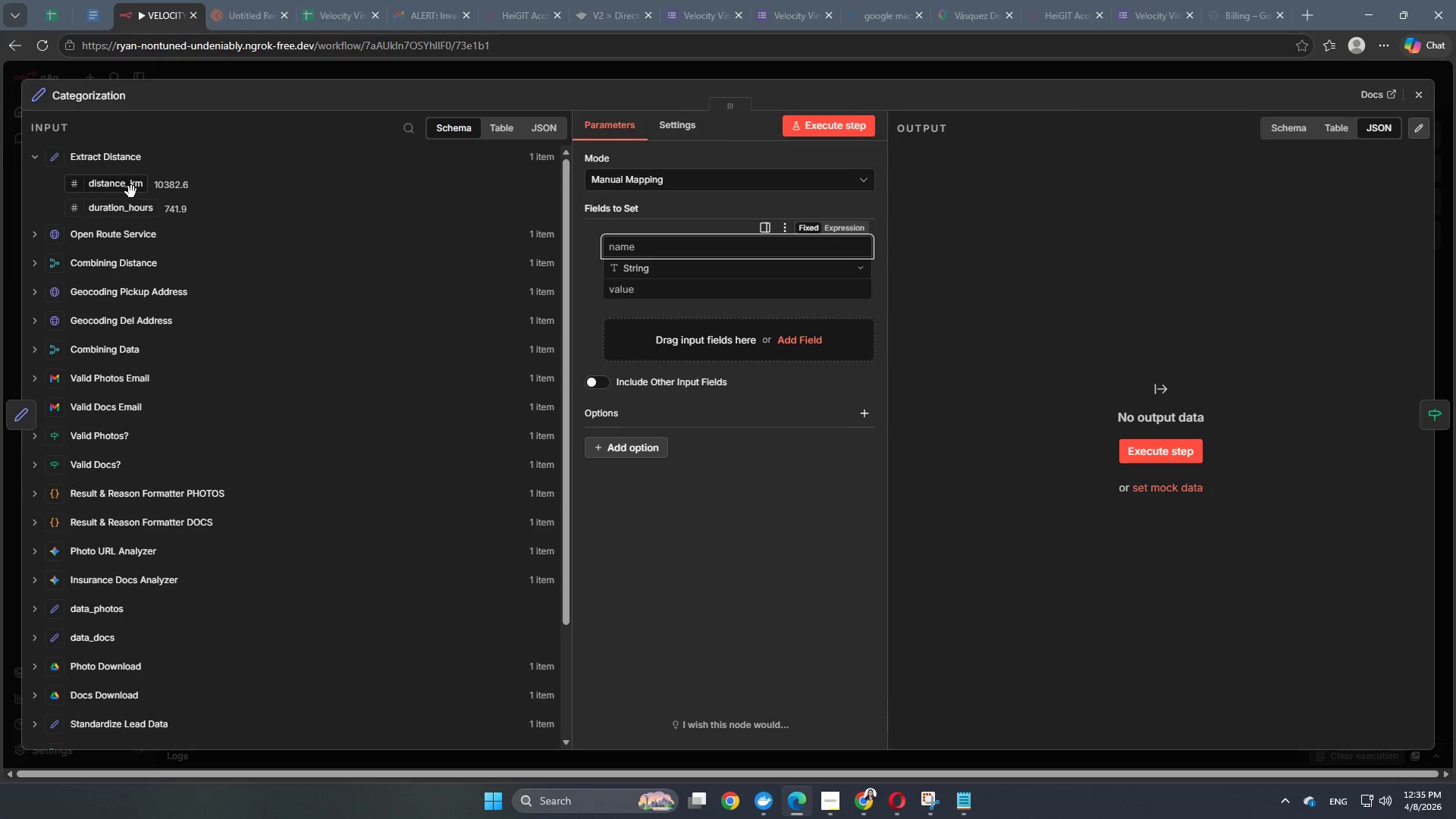 
left_click_drag(start_coordinate=[121, 189], to_coordinate=[641, 243])
 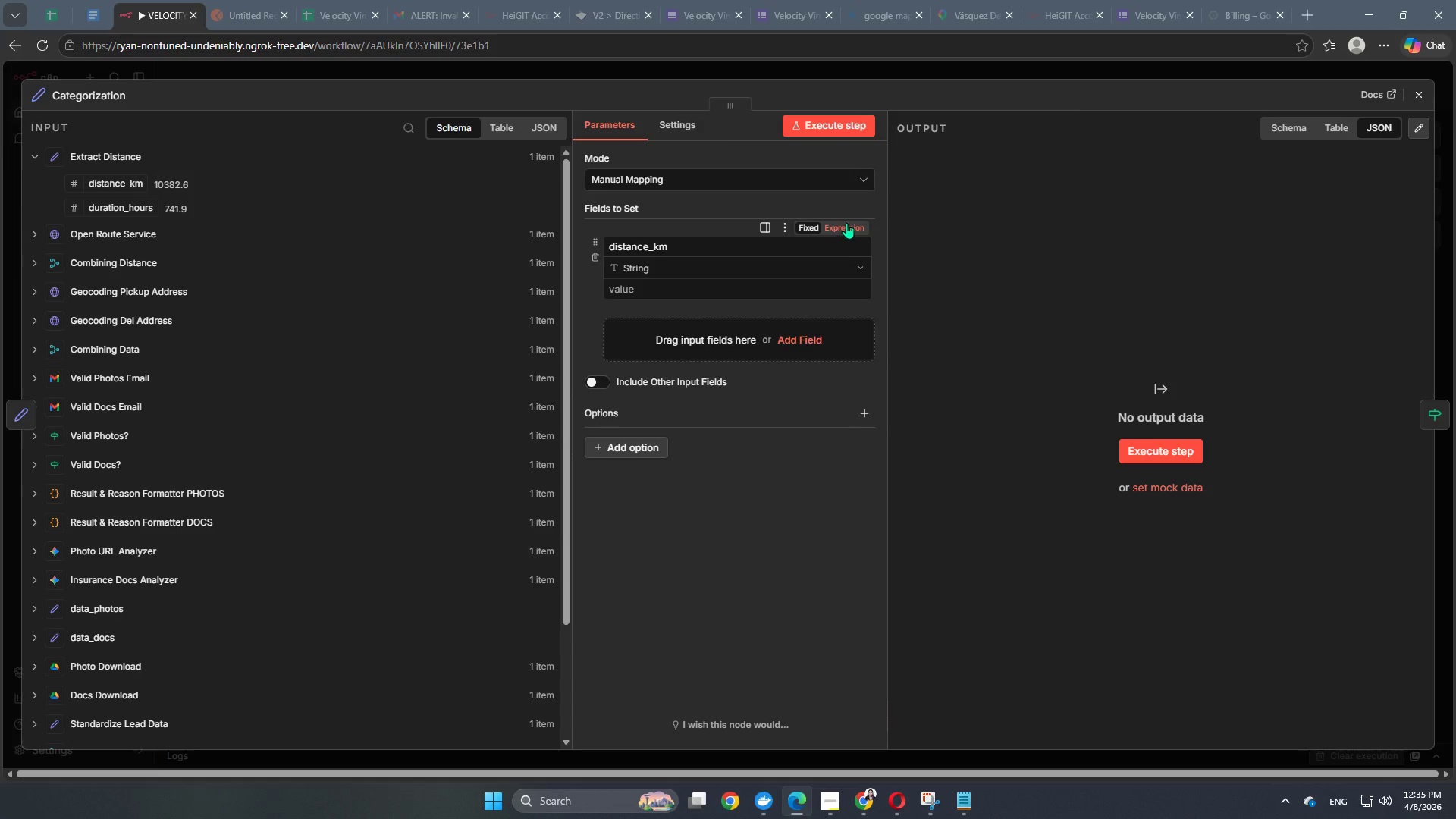 
left_click([846, 223])
 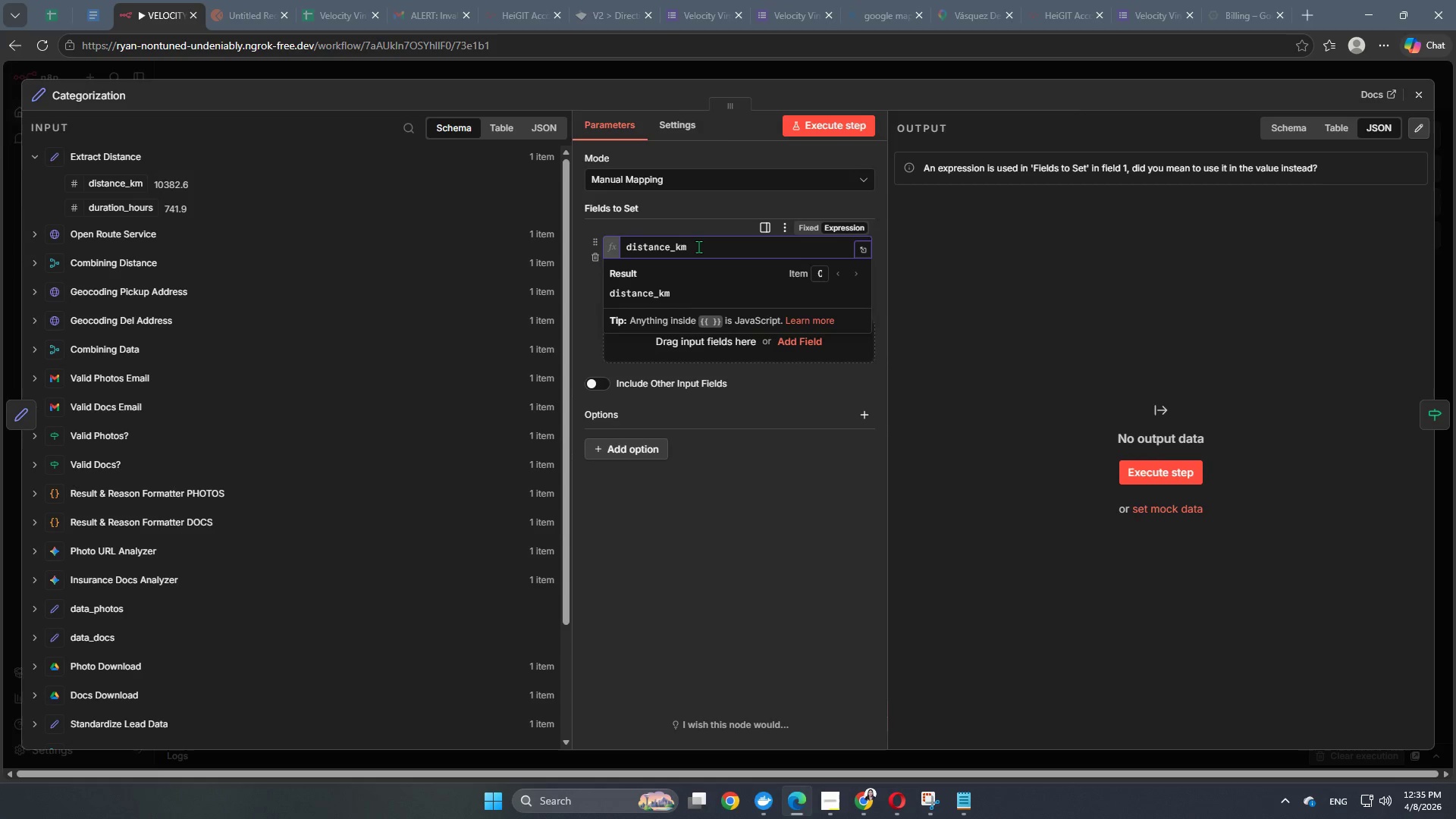 
left_click_drag(start_coordinate=[700, 246], to_coordinate=[532, 243])
 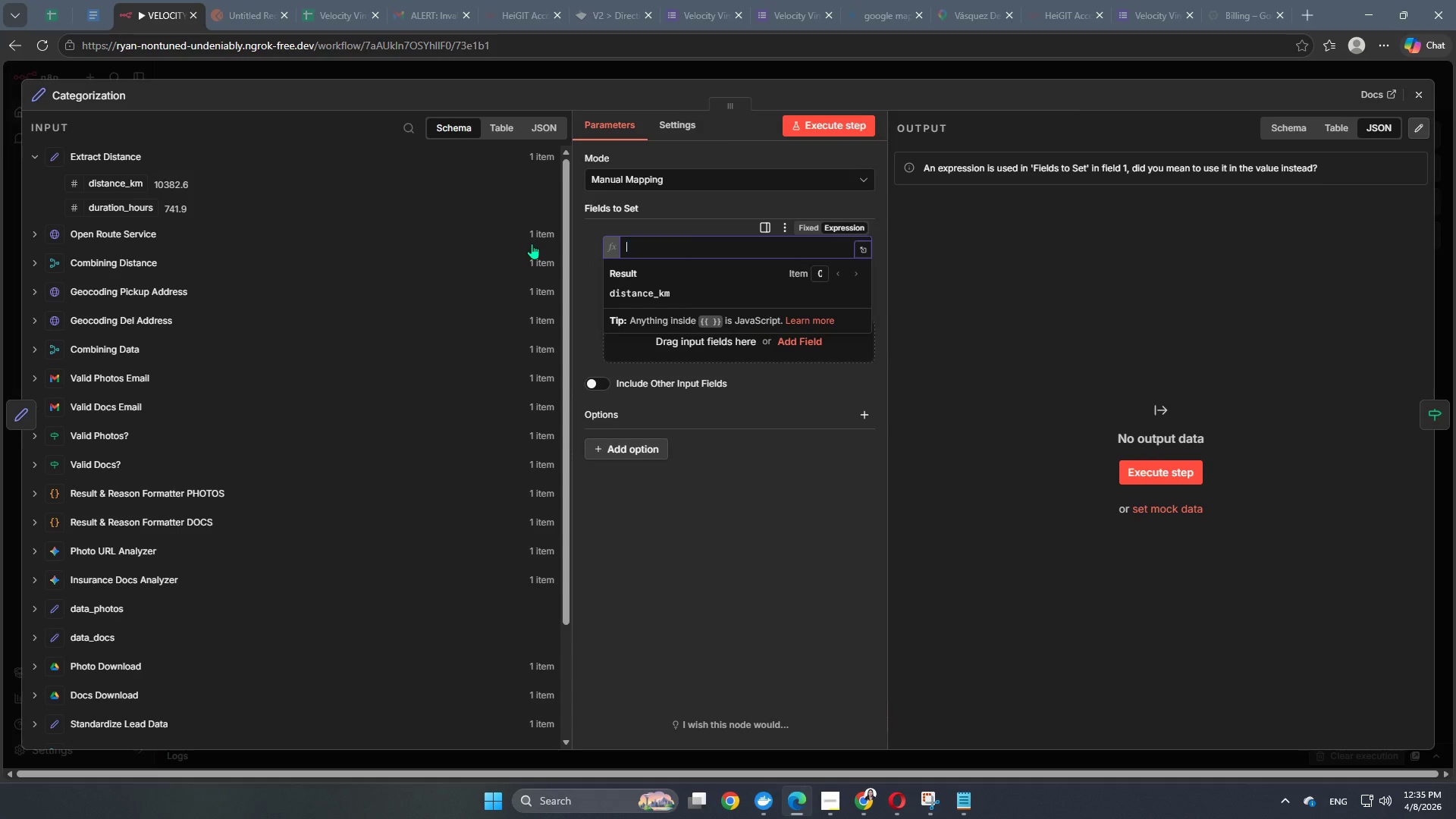 
key(Backspace)
 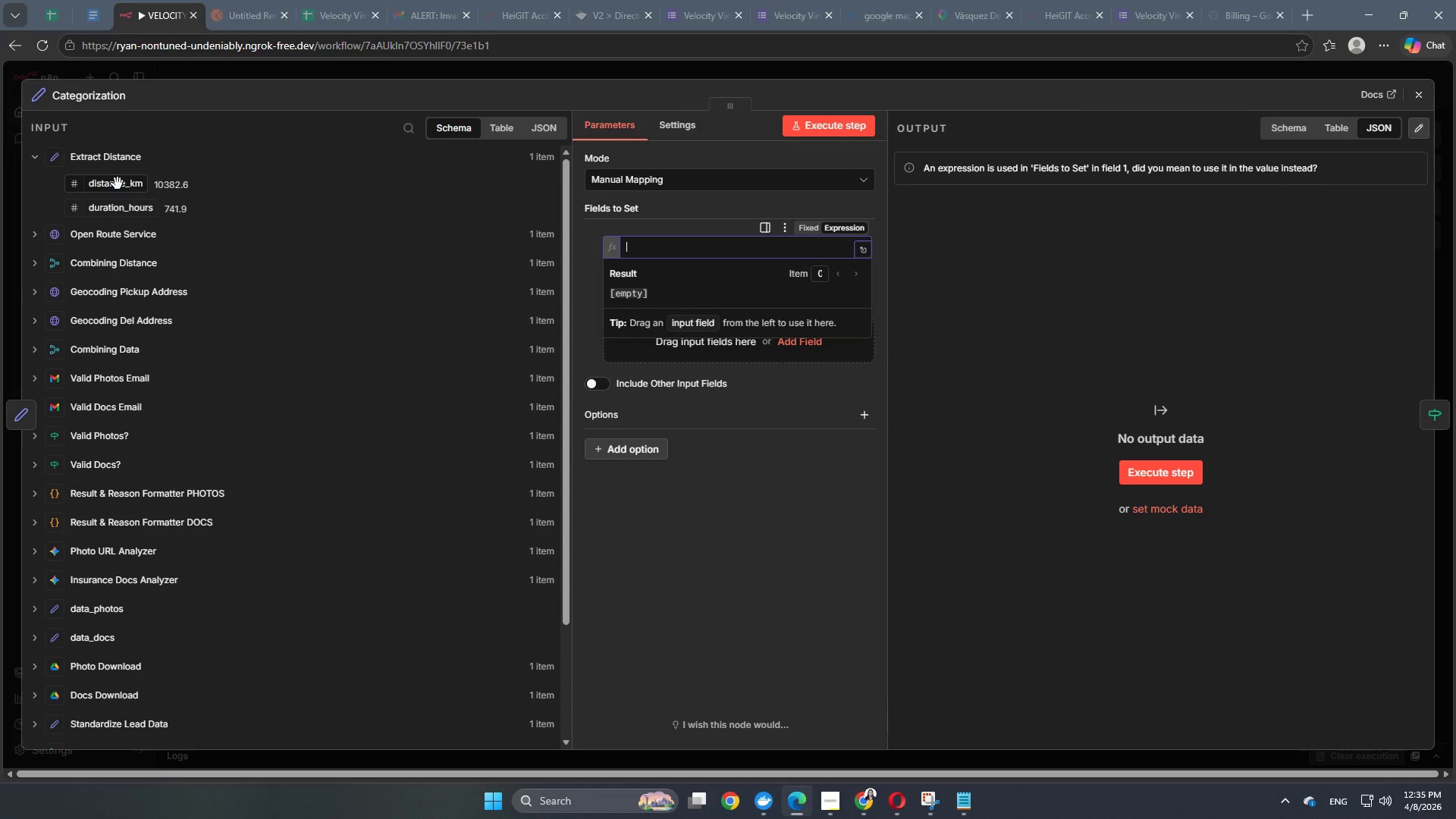 
left_click_drag(start_coordinate=[115, 186], to_coordinate=[654, 242])
 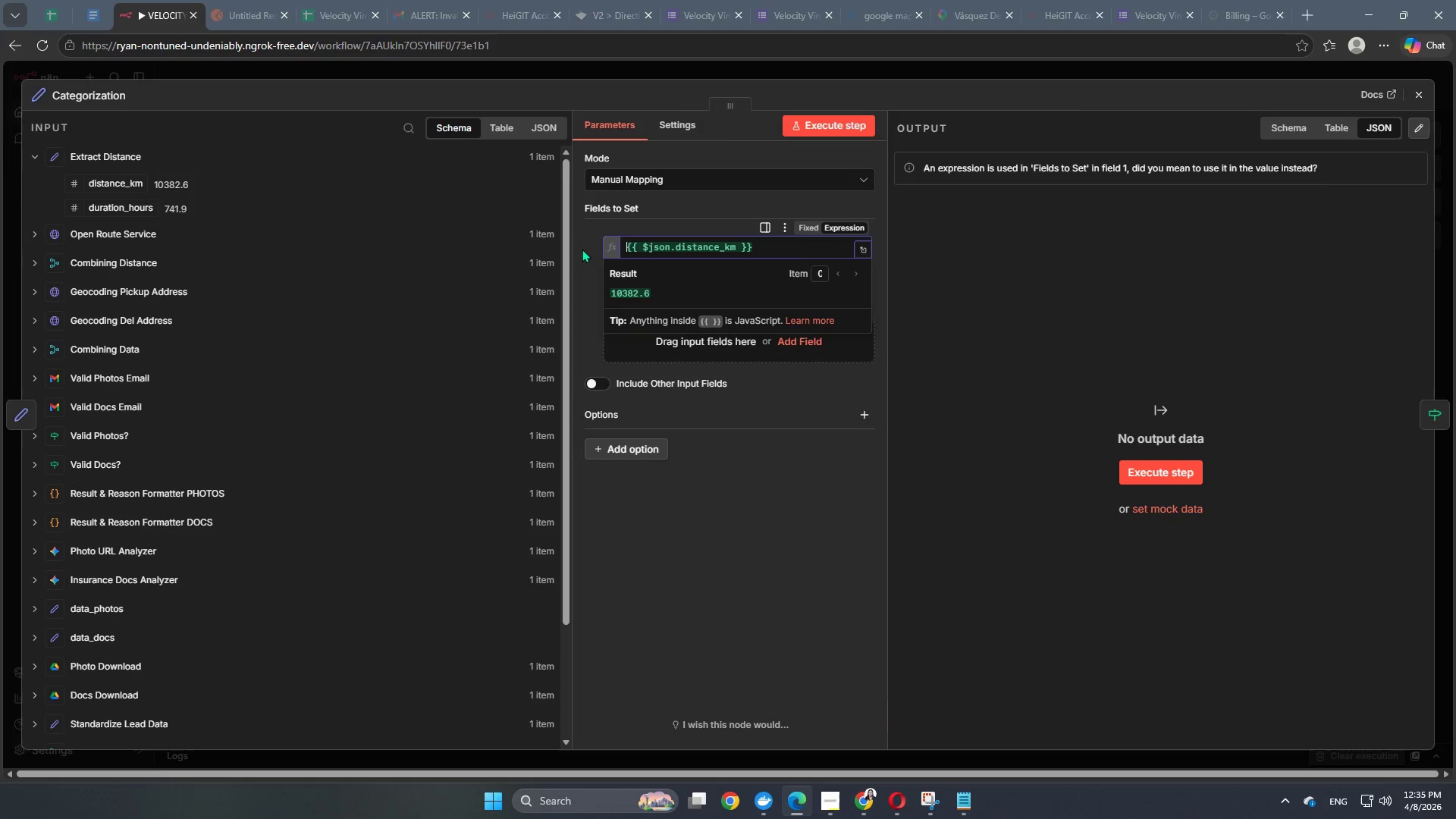 
left_click([575, 259])
 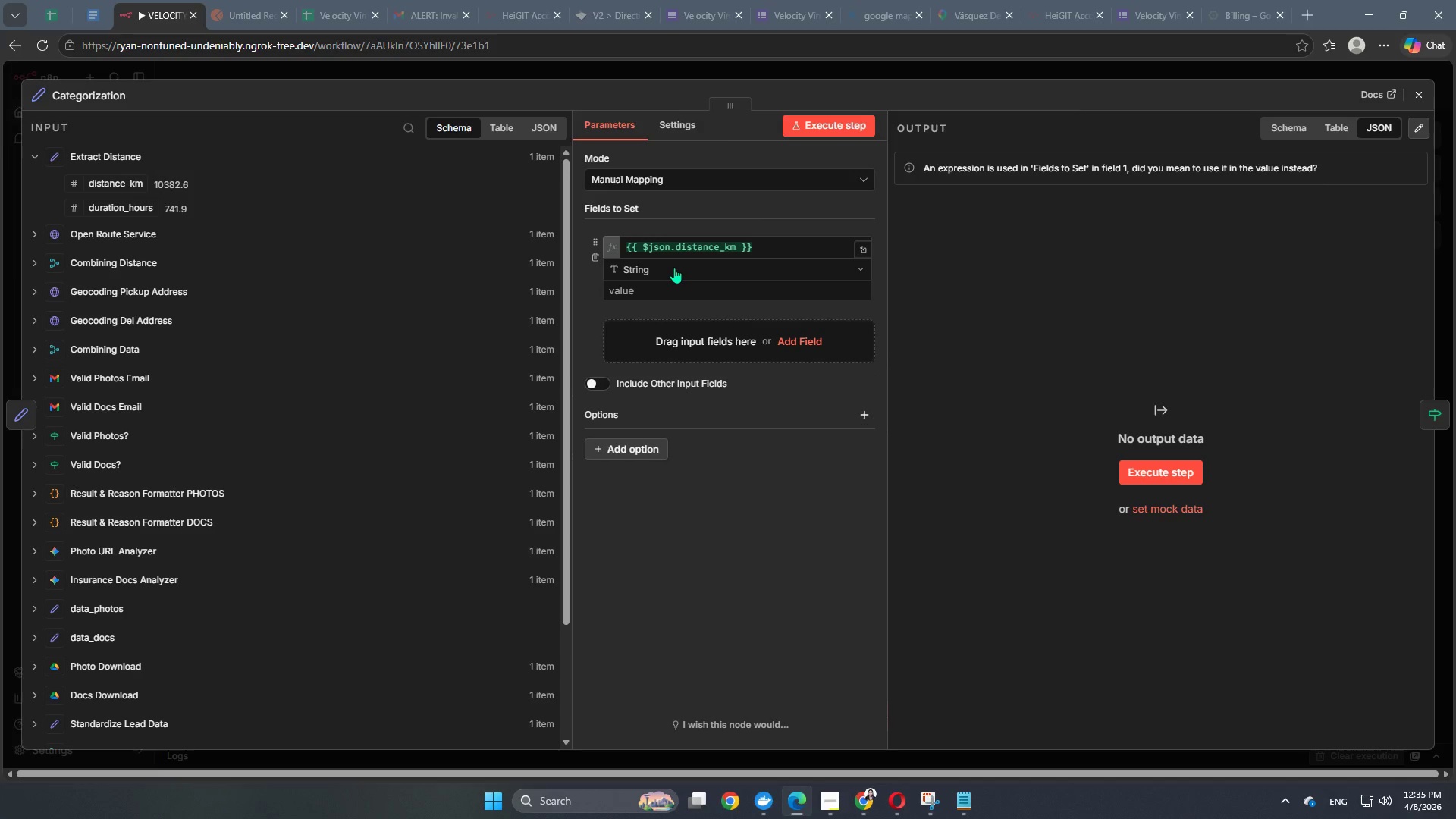 
left_click([674, 268])
 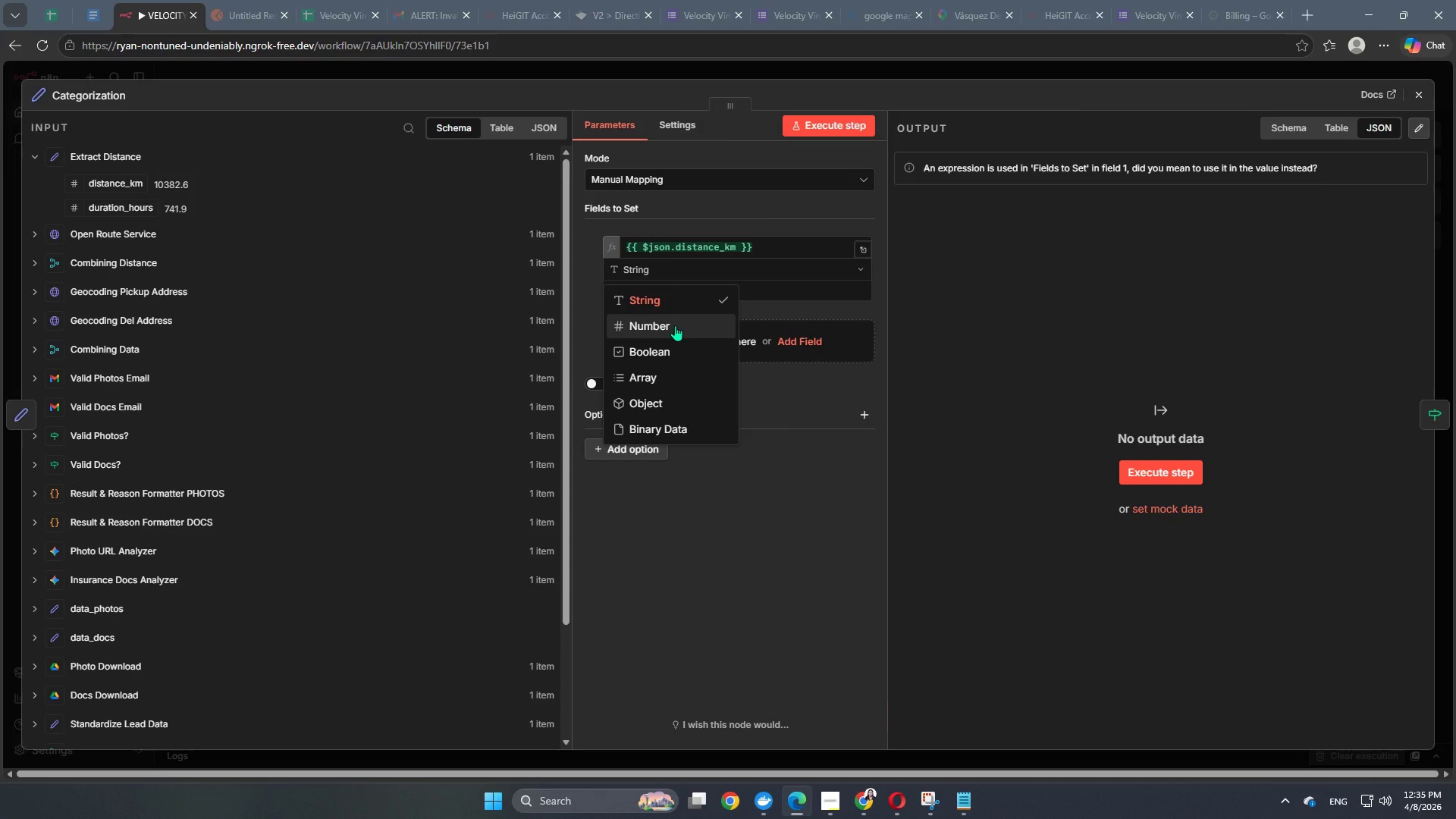 
wait(8.75)
 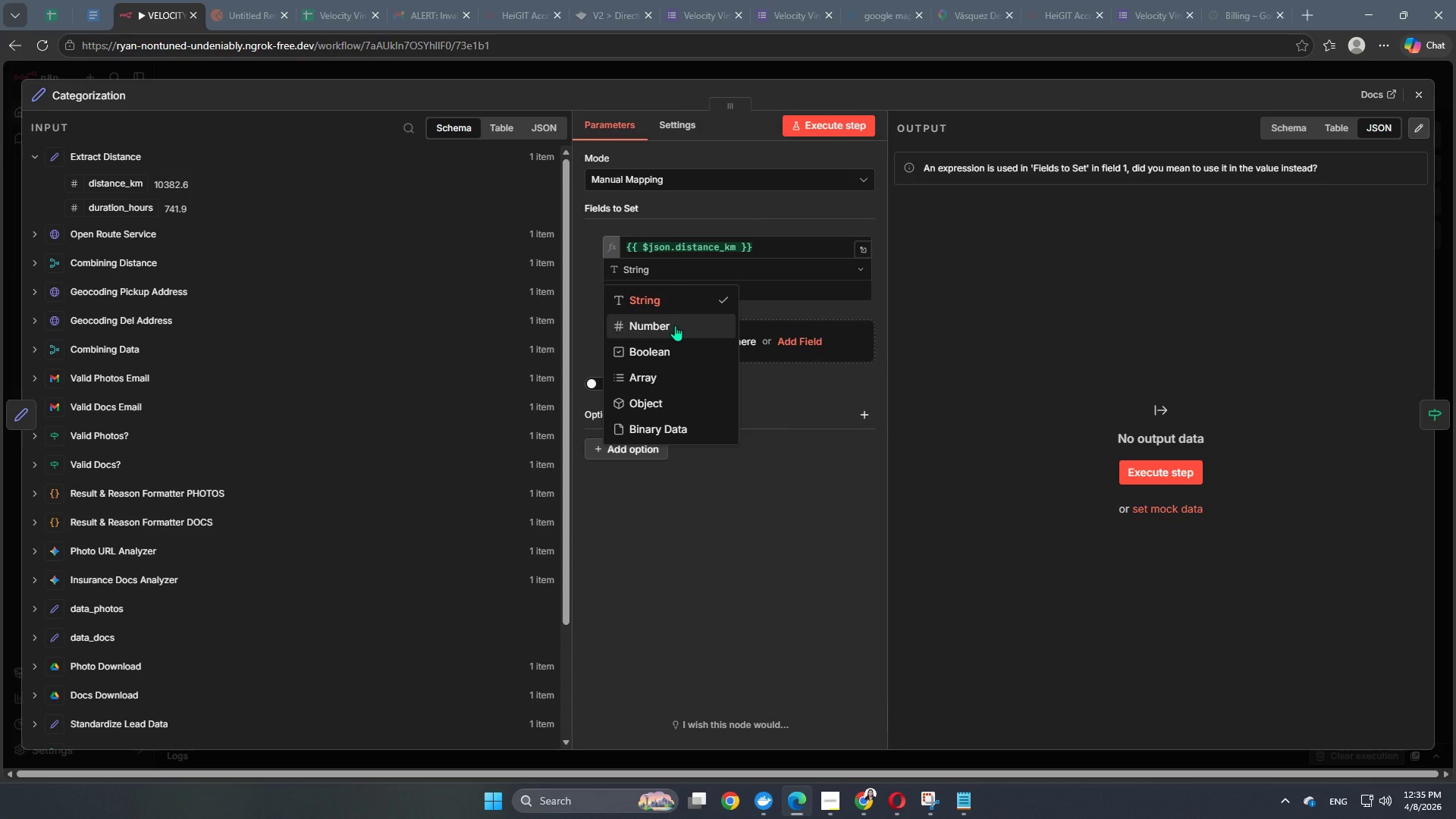 
left_click([830, 524])
 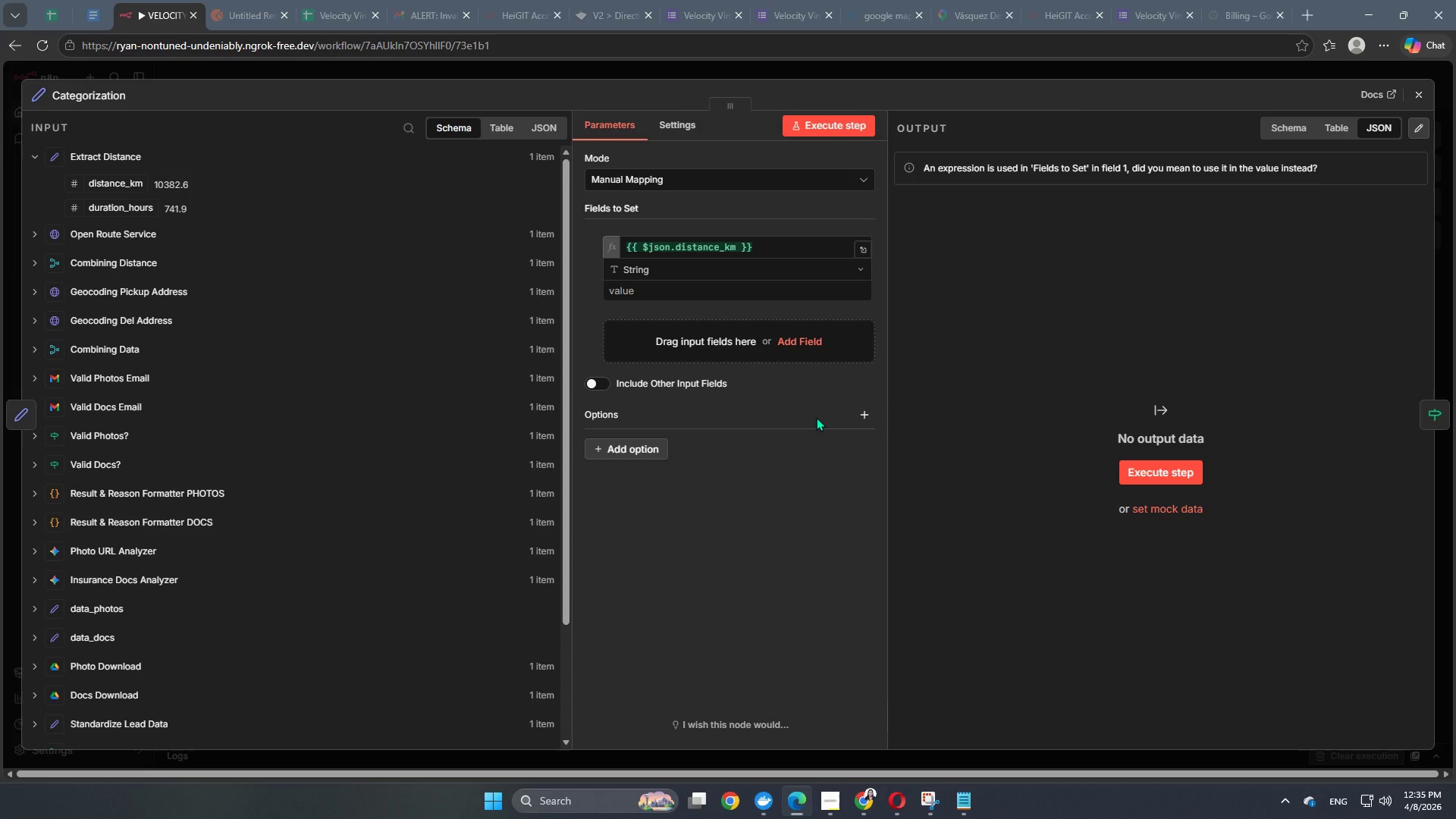 
wait(22.95)
 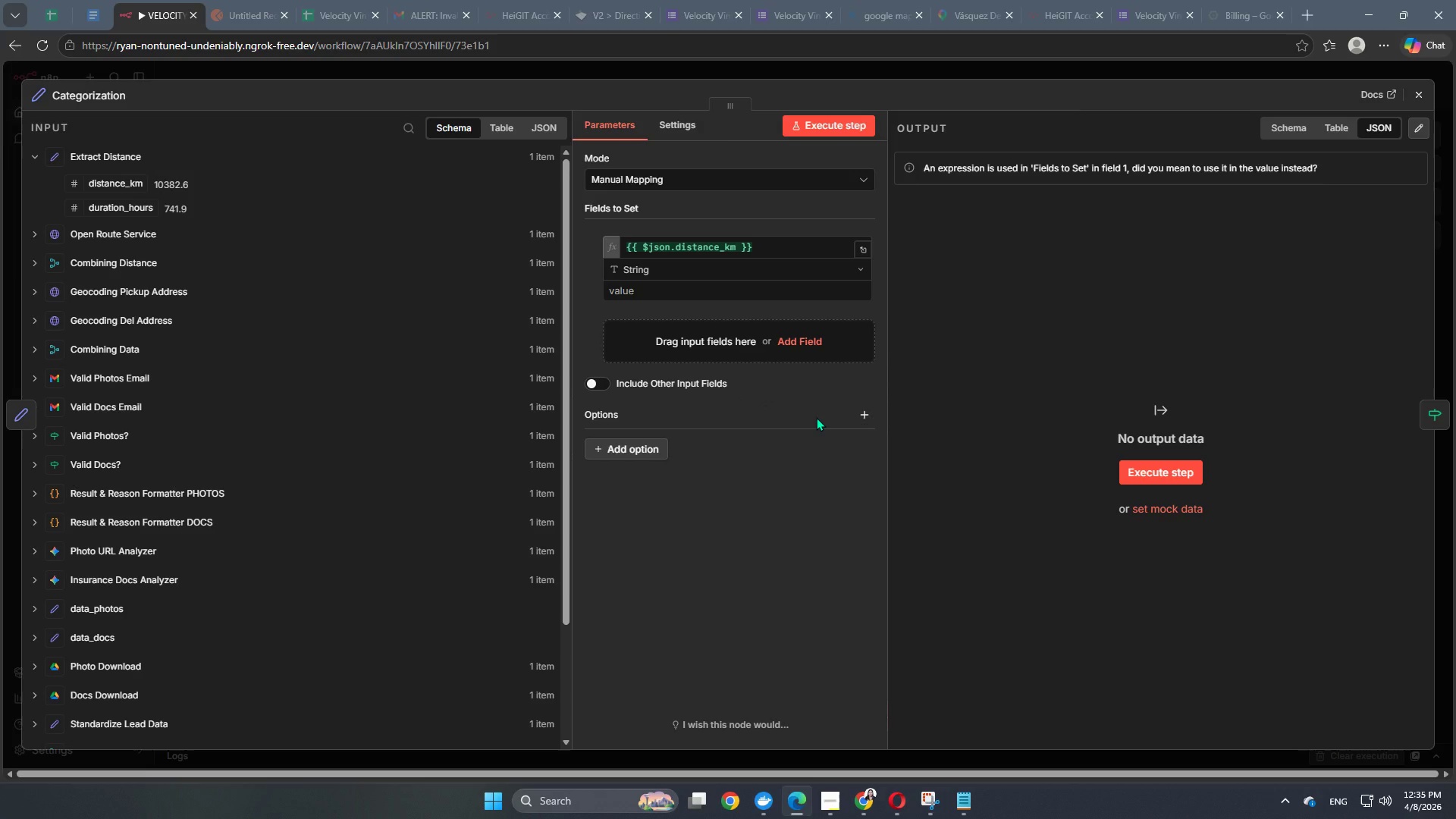 
left_click([611, 448])
 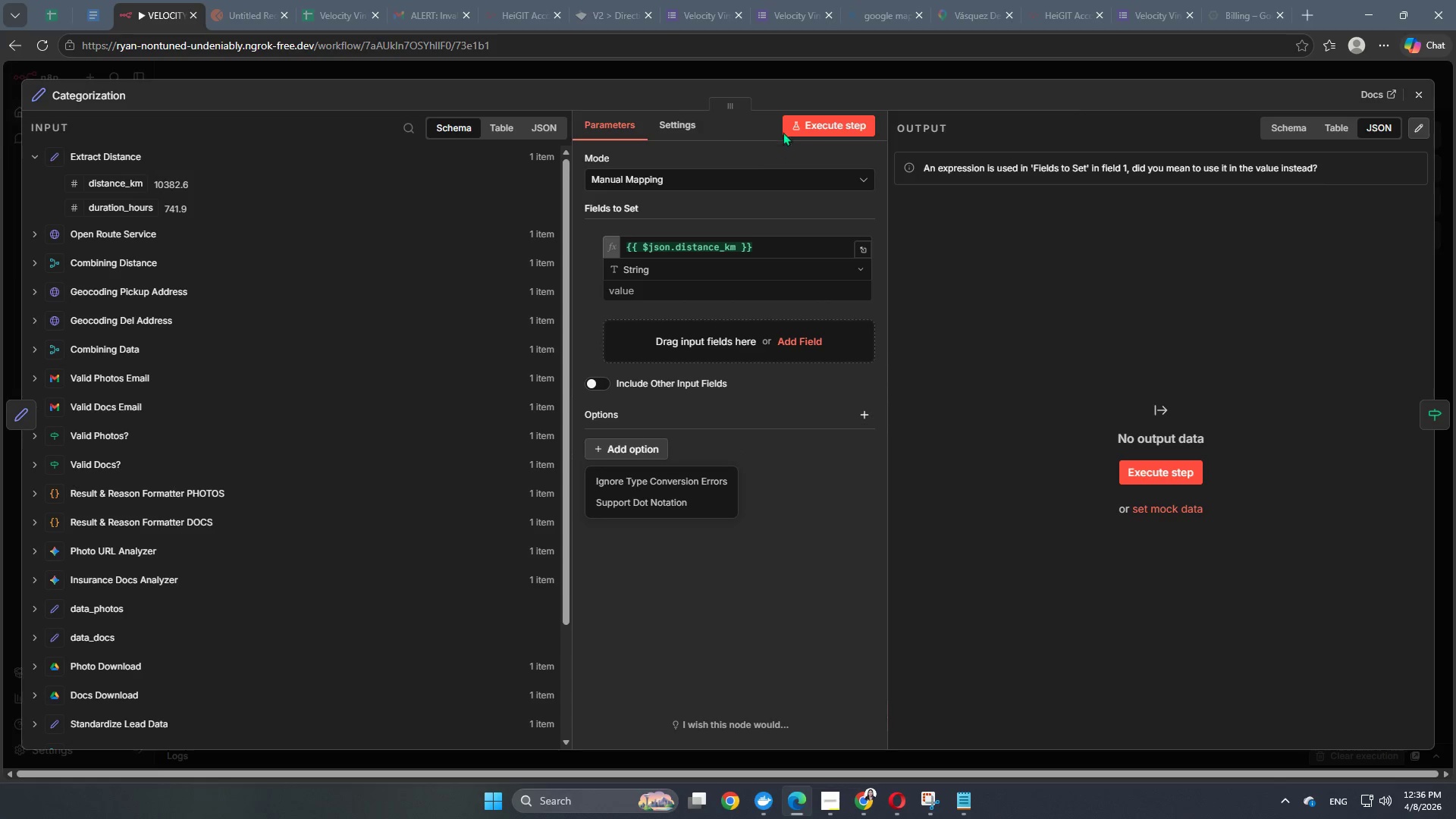 
left_click([855, 72])
 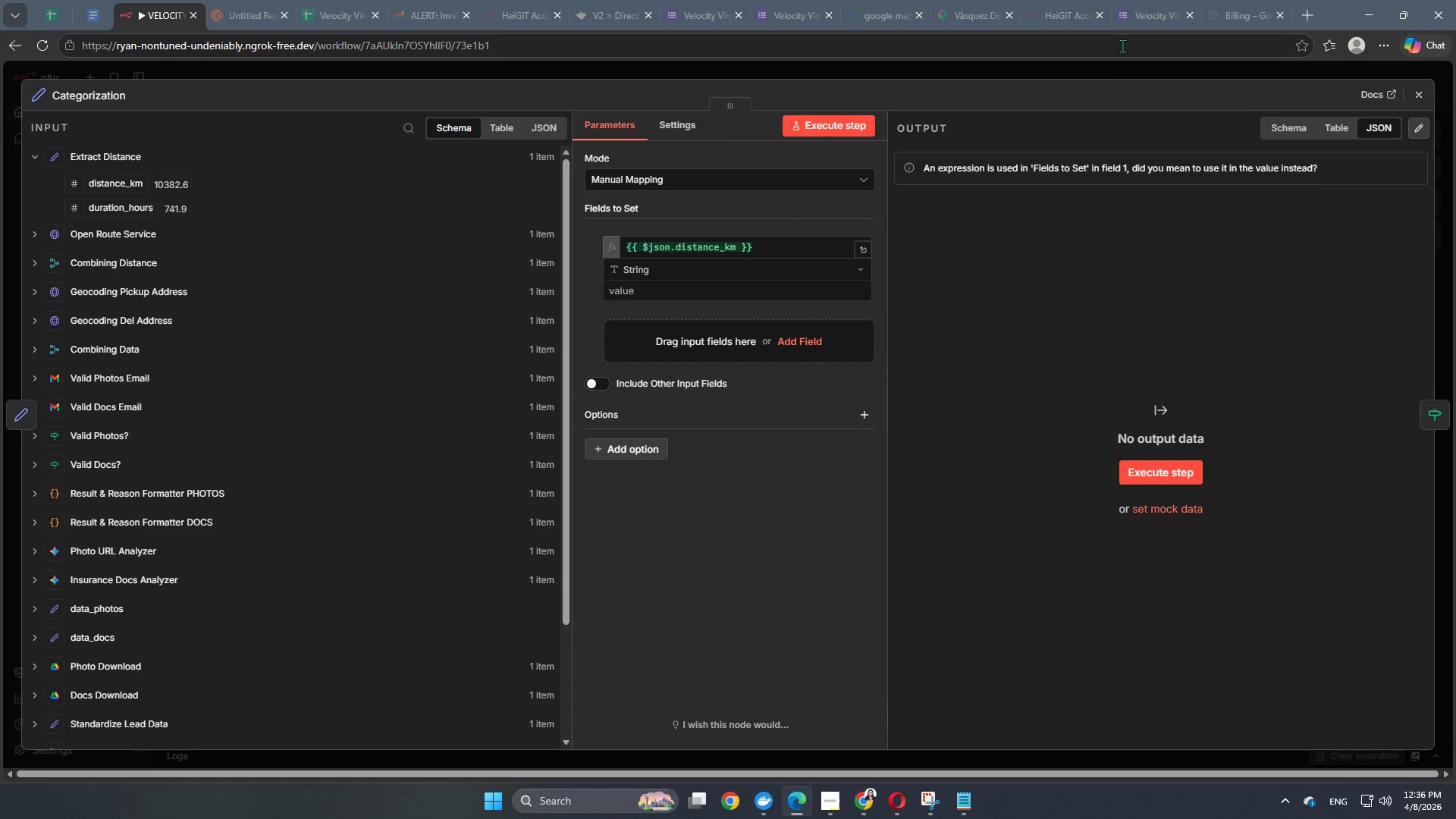 
left_click([1123, 65])
 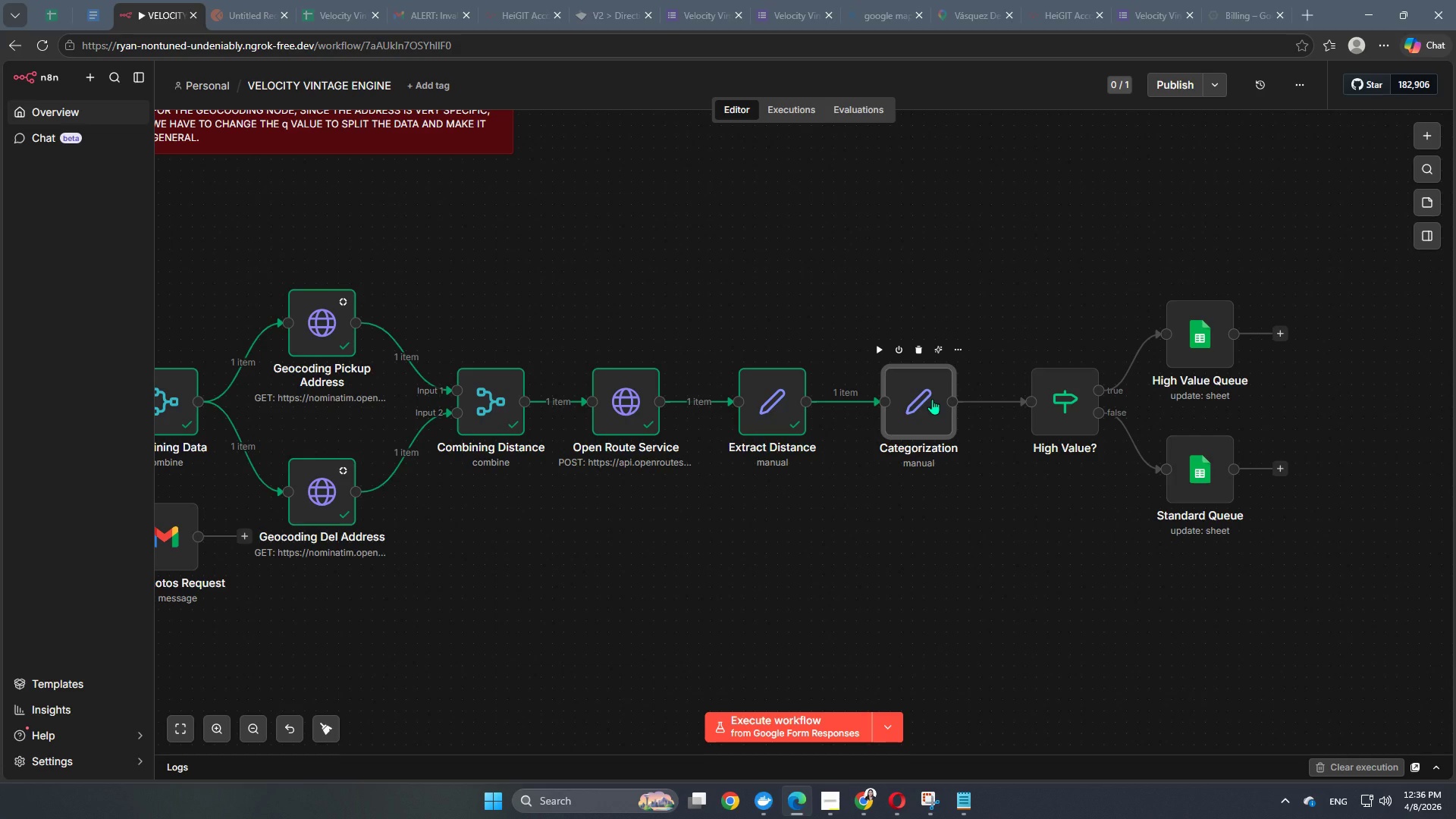 
wait(7.31)
 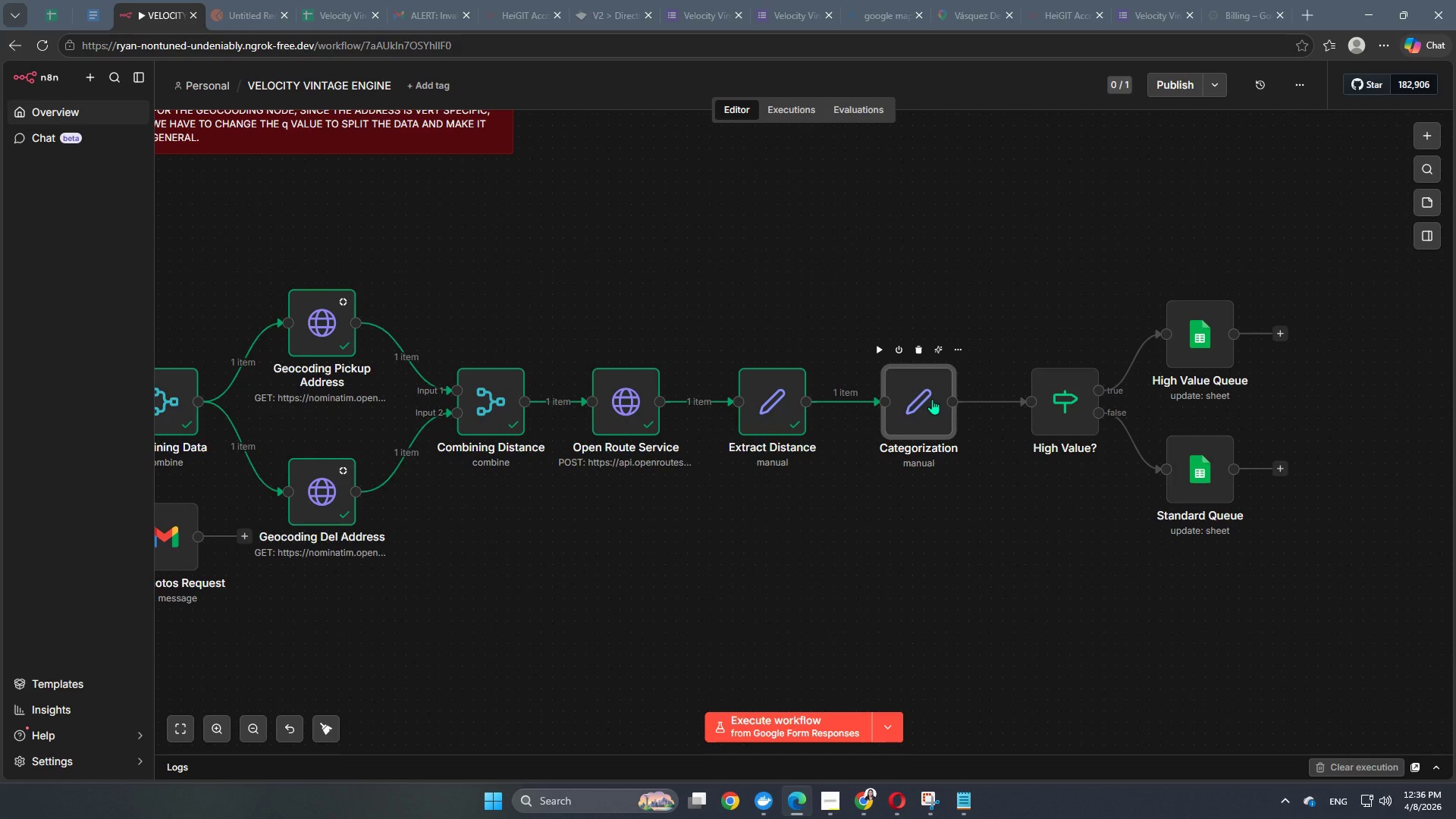 
double_click([924, 409])
 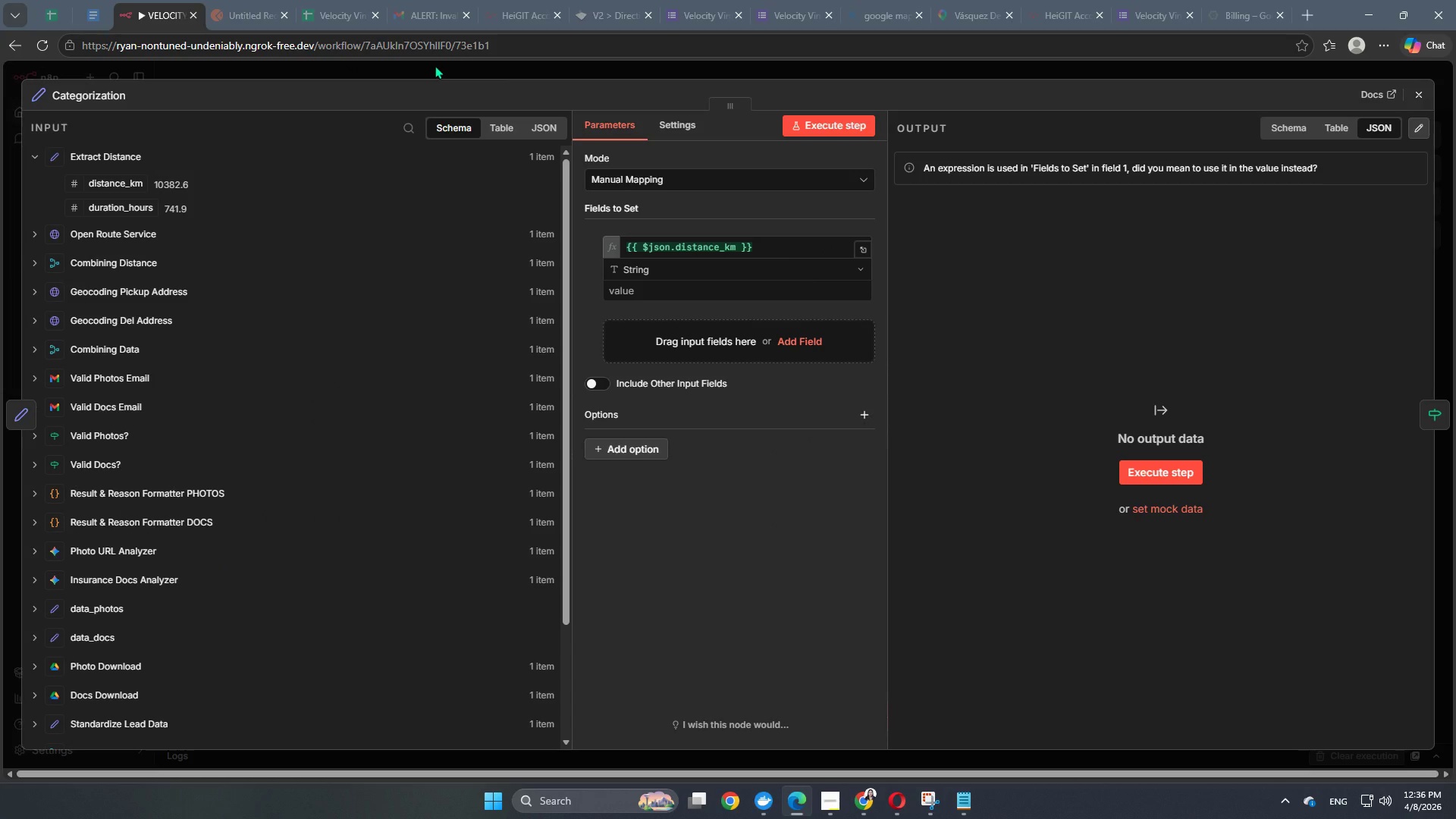 
left_click([425, 71])
 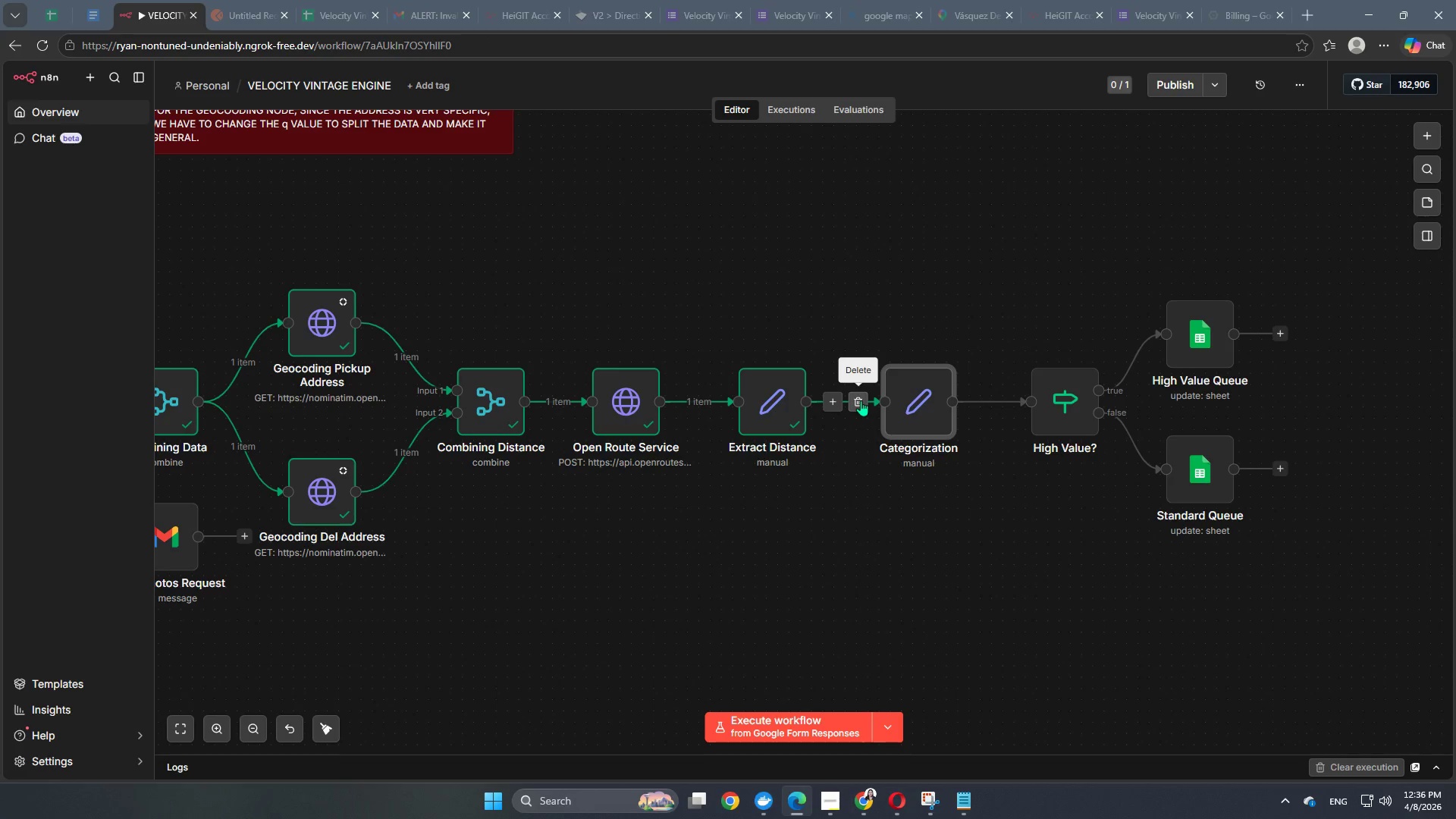 
left_click([860, 400])
 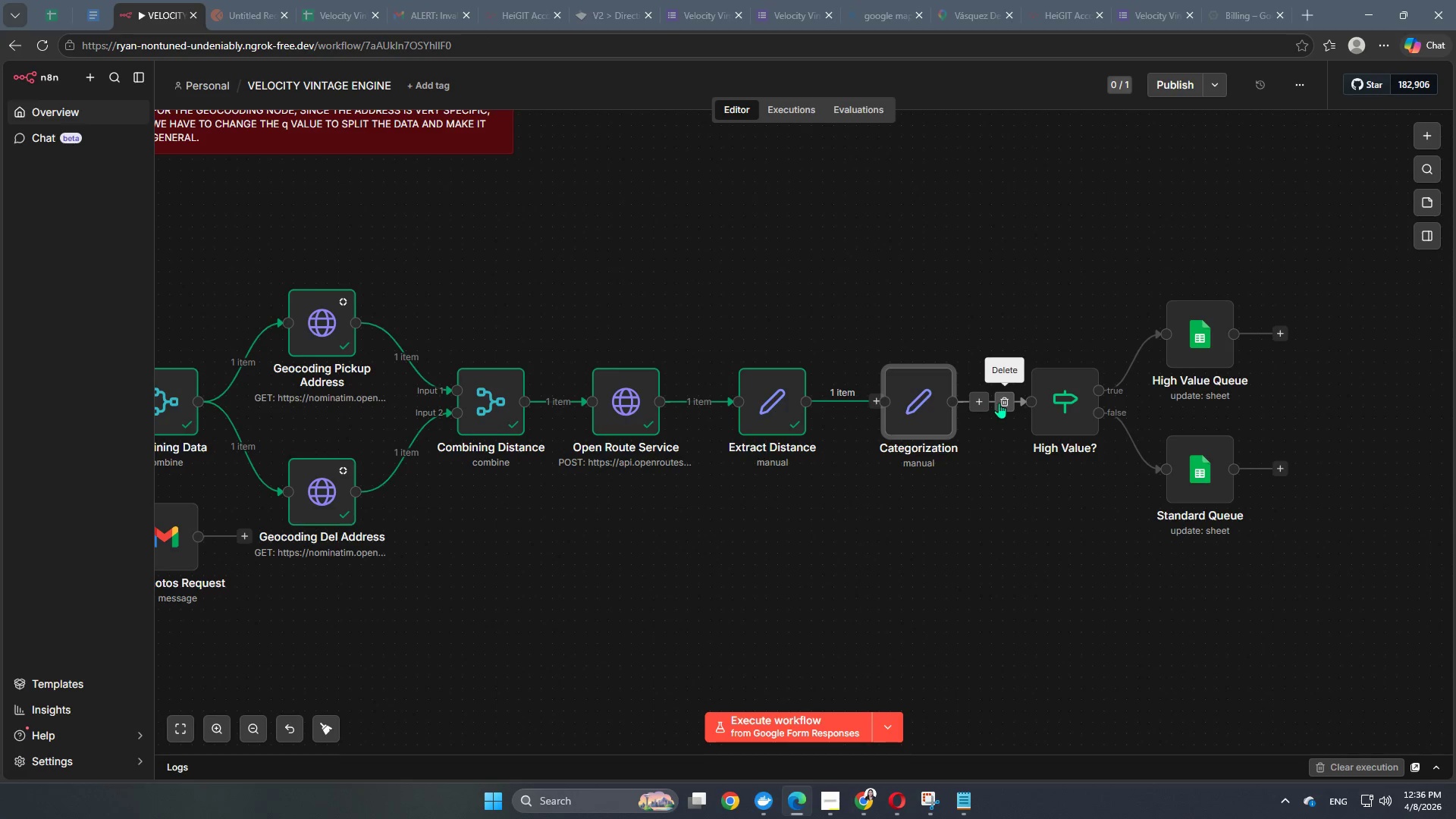 
left_click([1005, 397])
 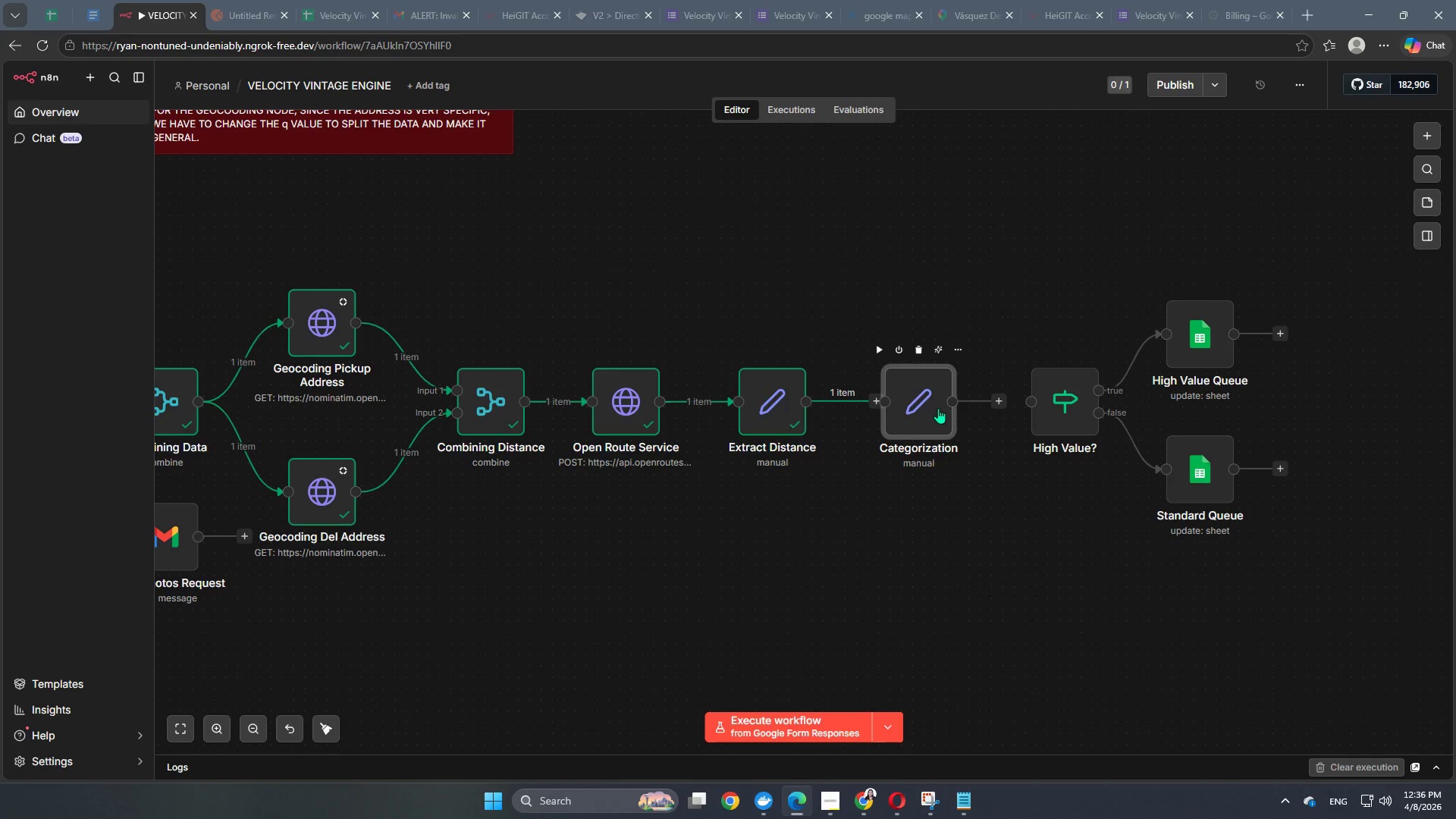 
left_click_drag(start_coordinate=[936, 406], to_coordinate=[745, 217])
 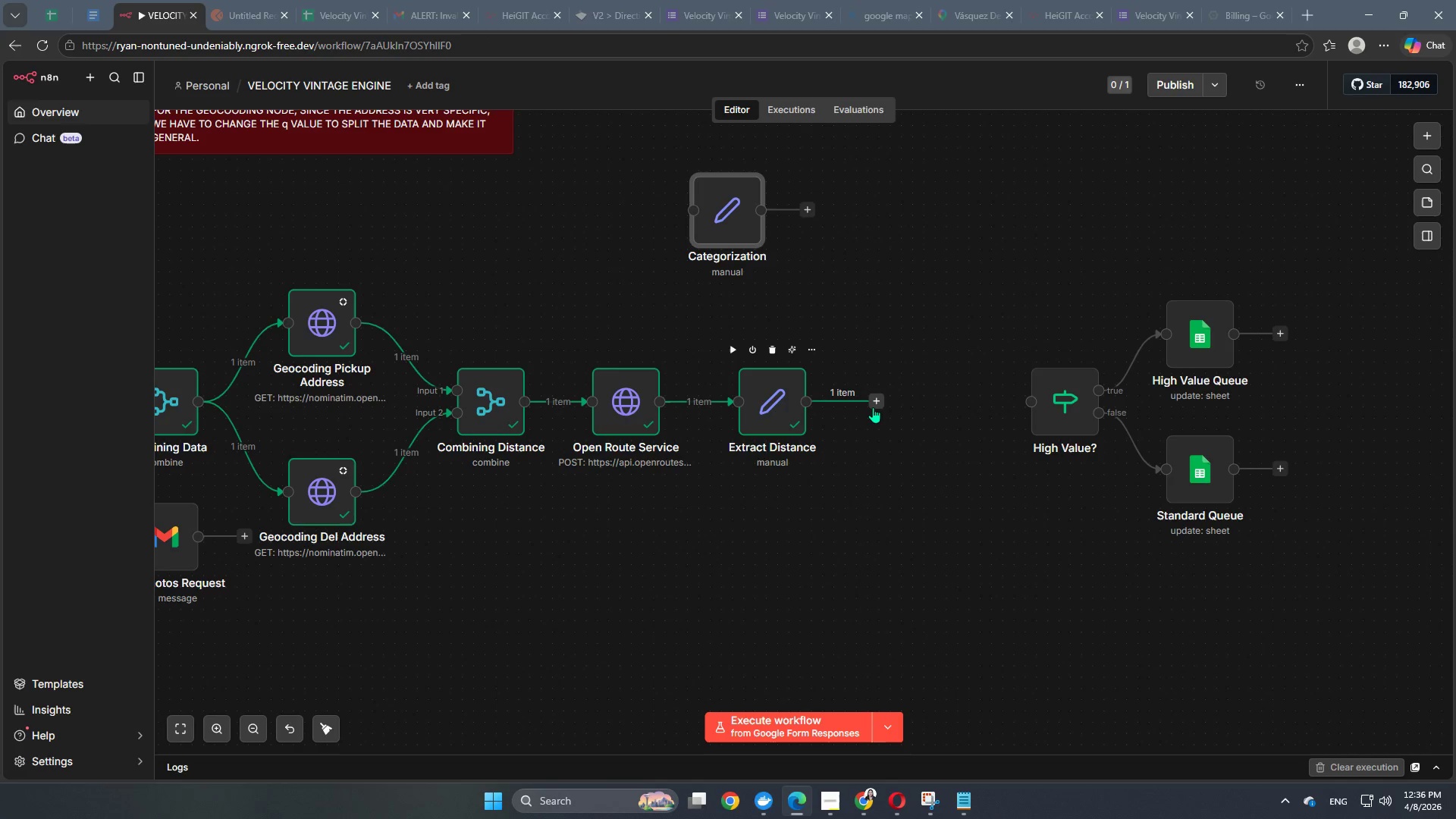 
left_click([876, 406])
 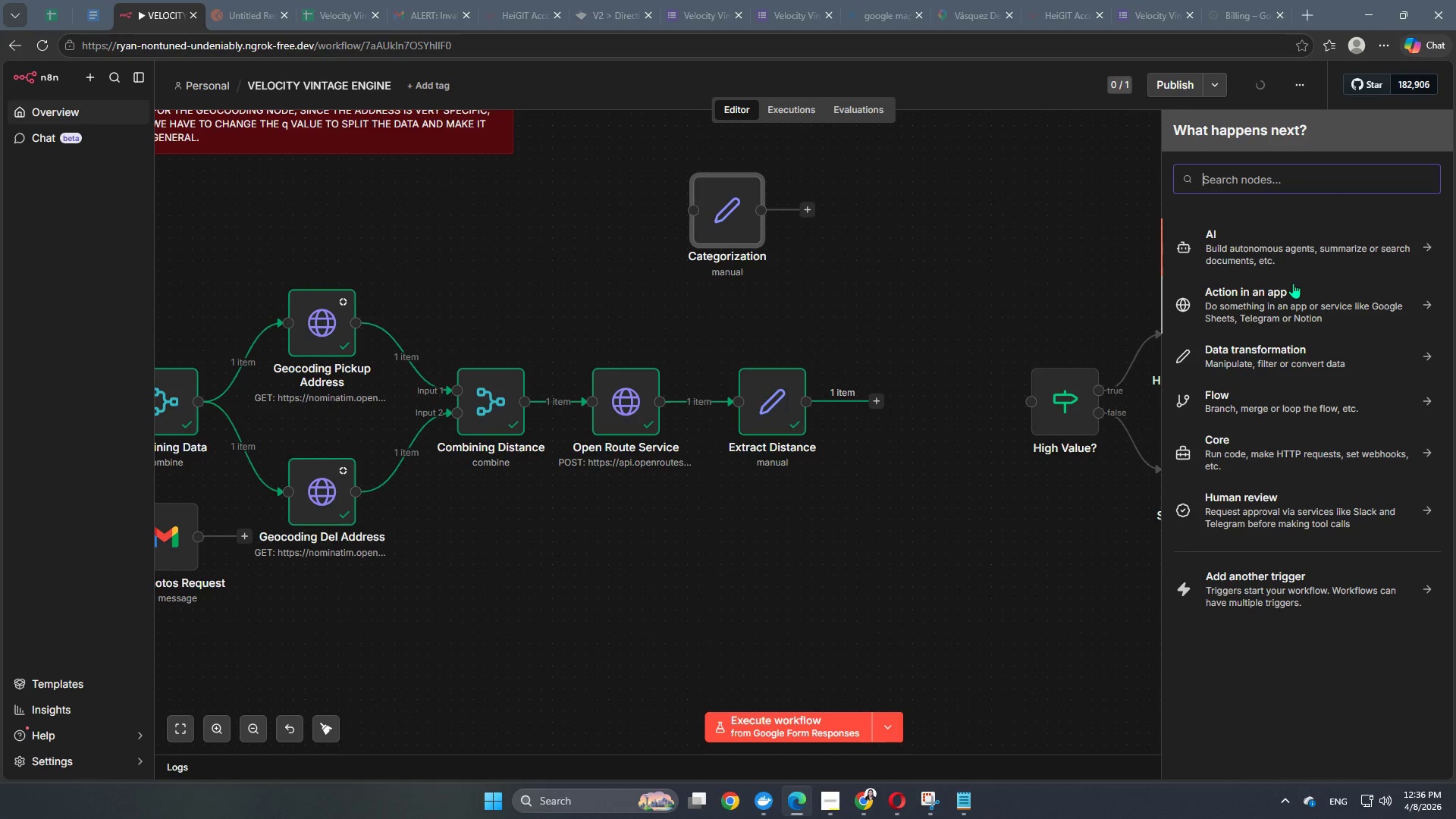 
type(if)
 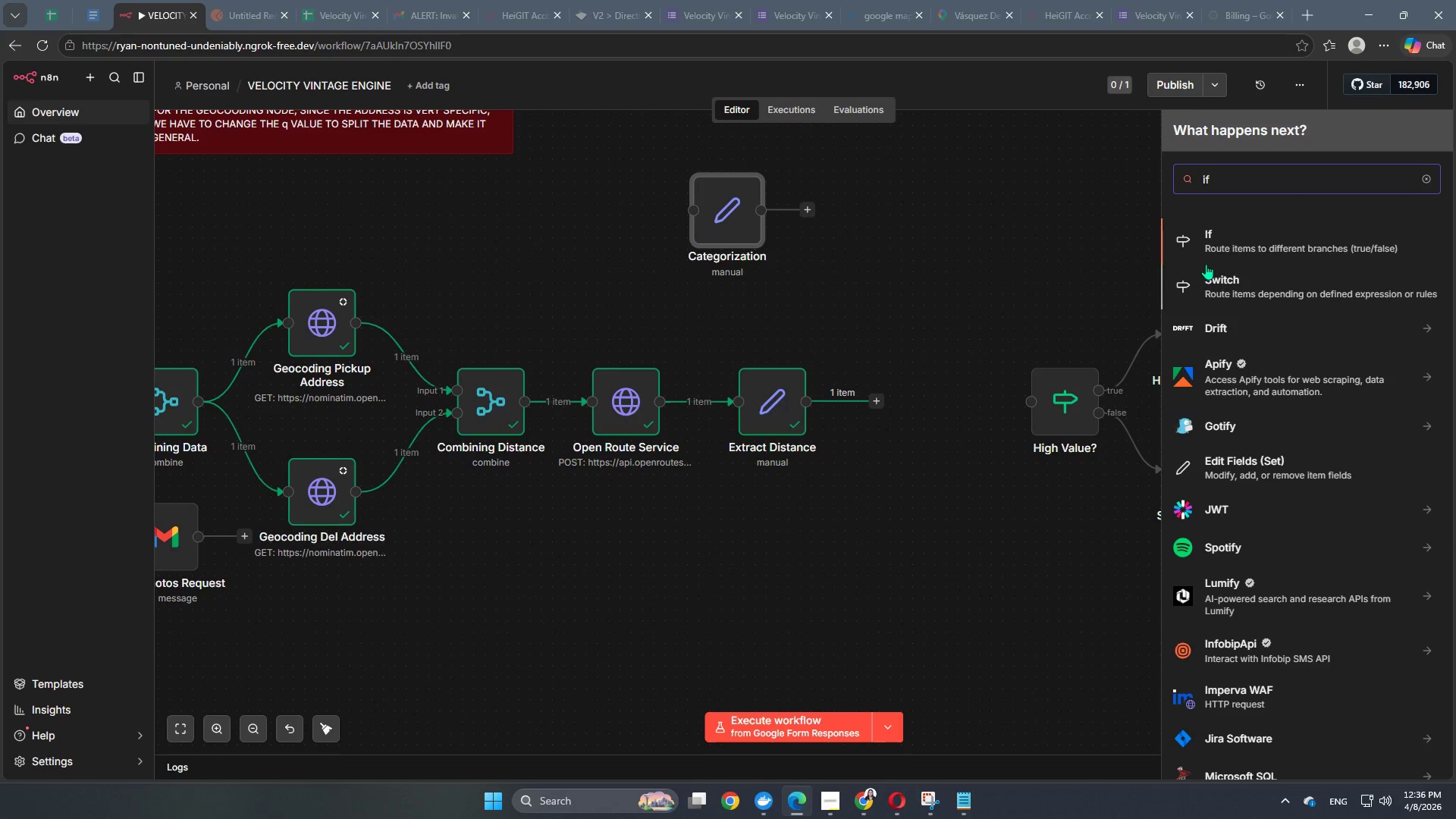 
left_click([1226, 246])
 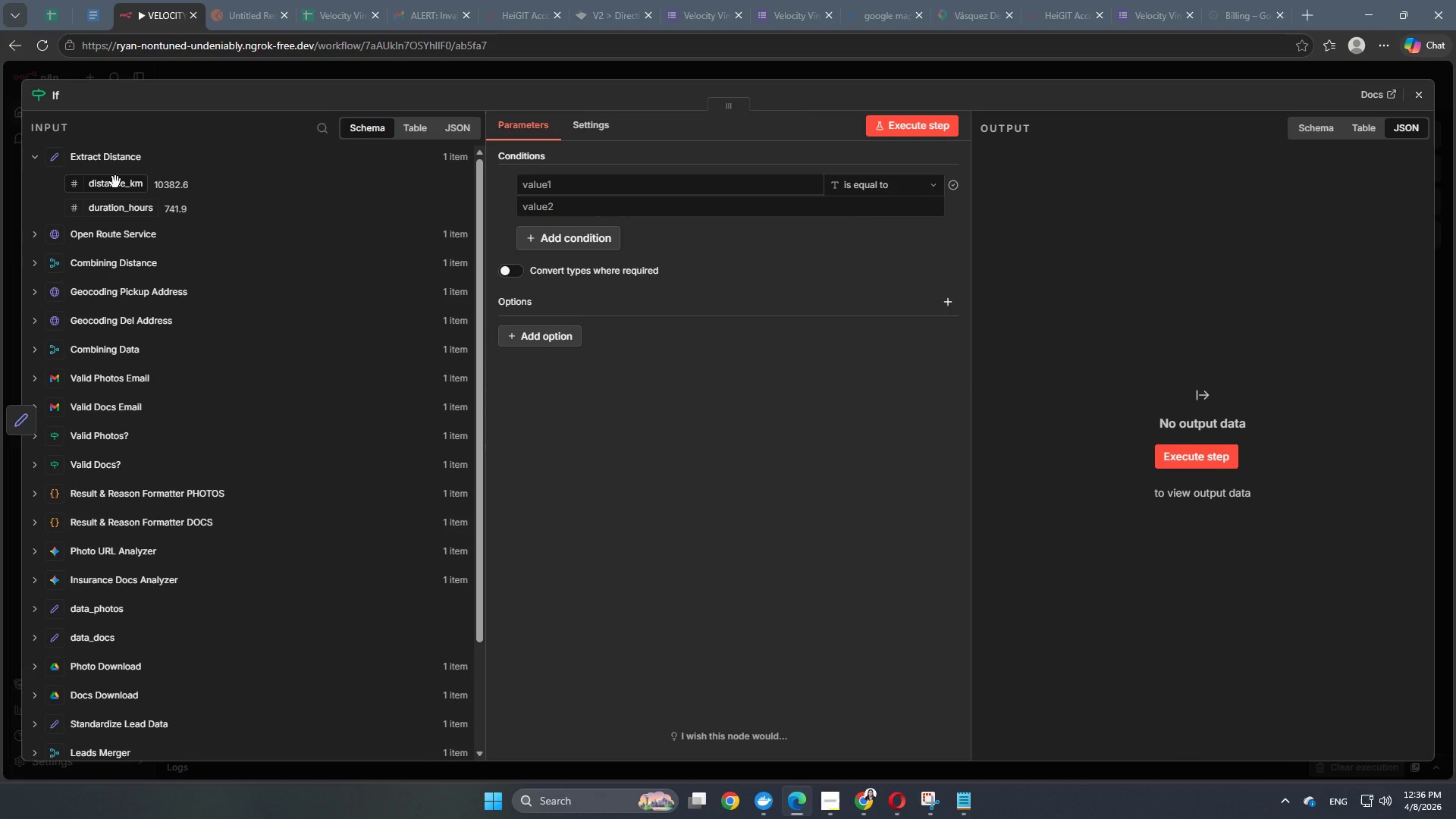 
left_click_drag(start_coordinate=[117, 182], to_coordinate=[590, 174])
 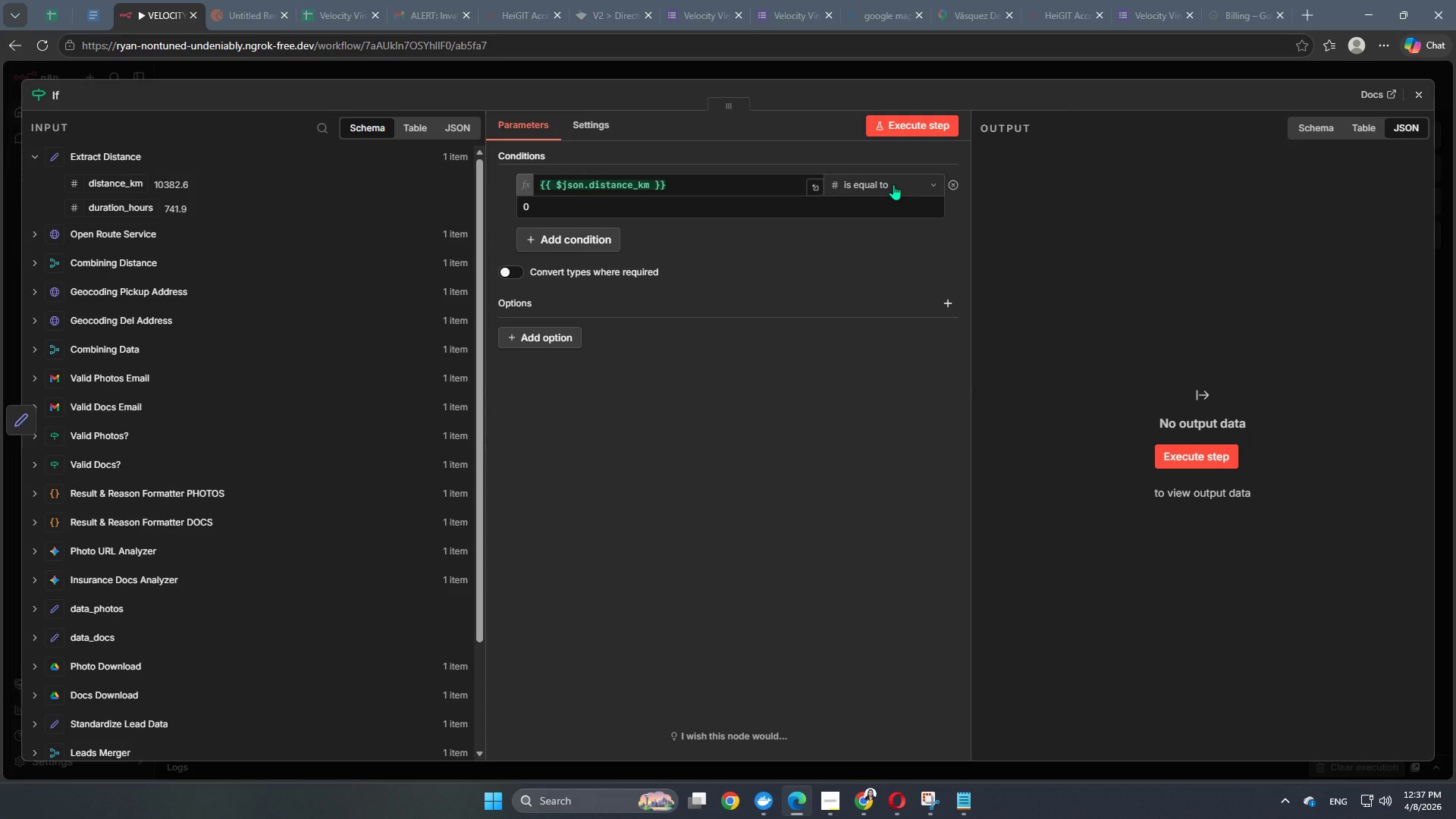 
wait(37.97)
 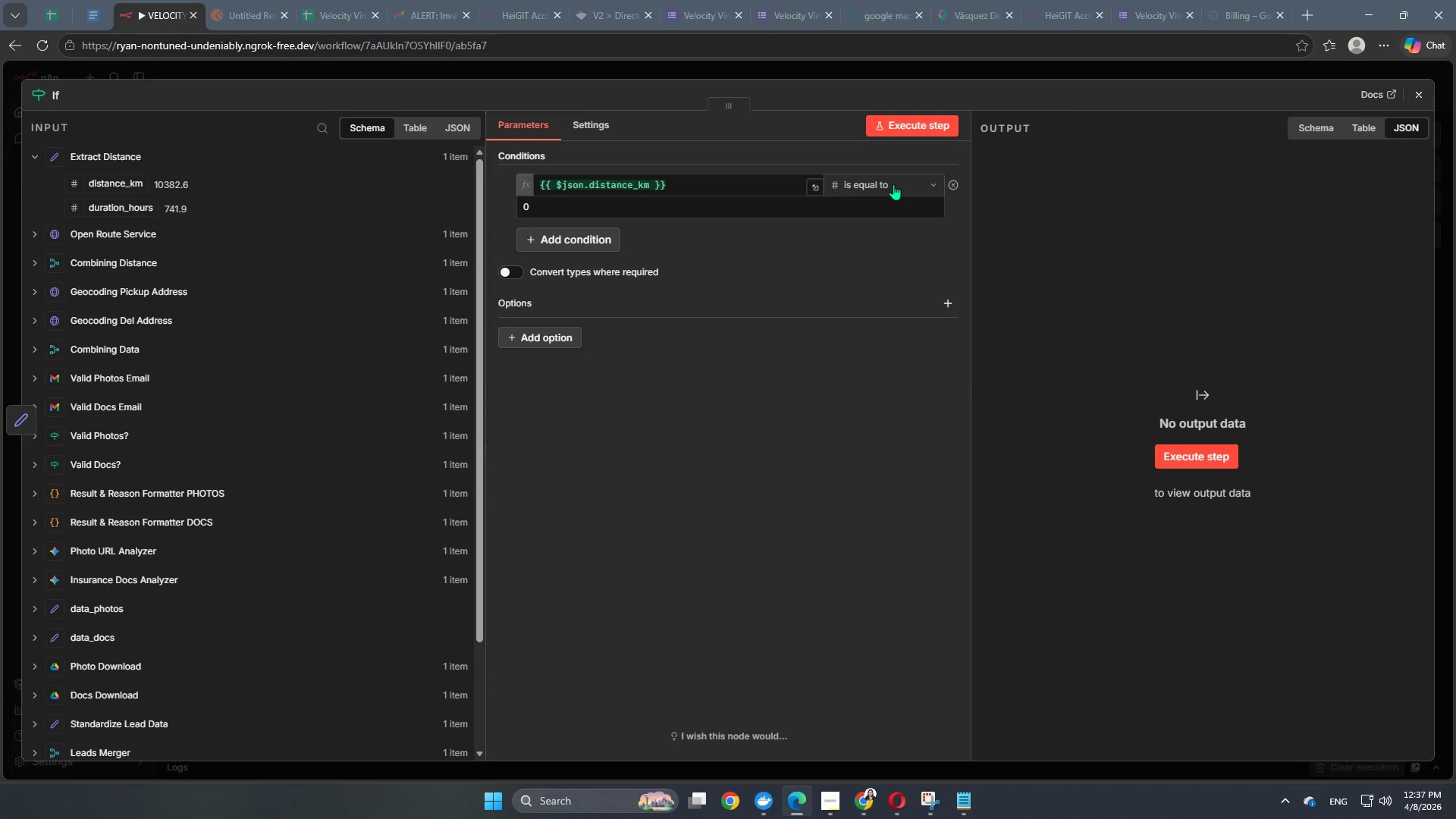 
left_click([918, 194])
 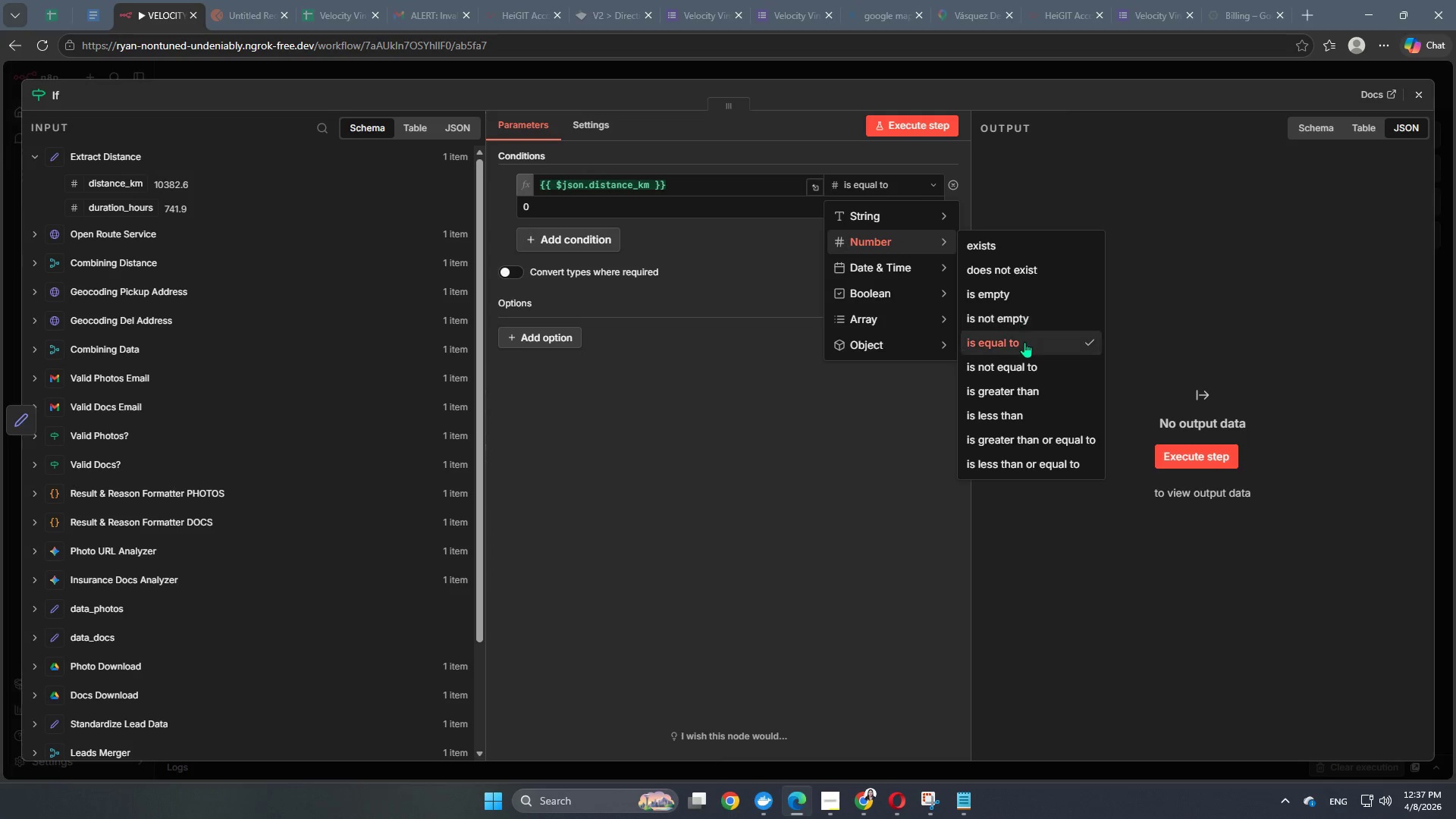 
left_click([1006, 415])
 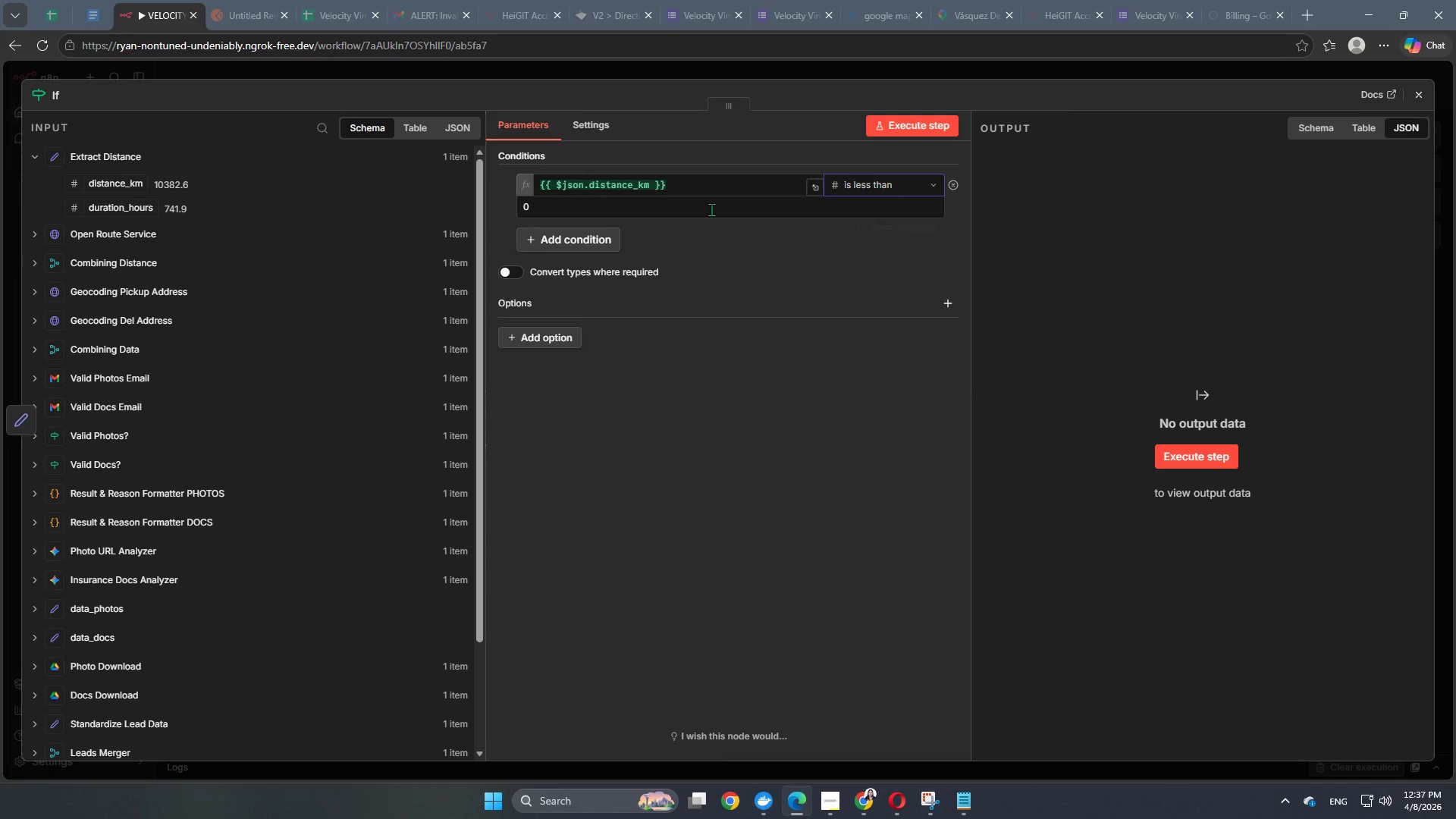 
left_click([717, 196])
 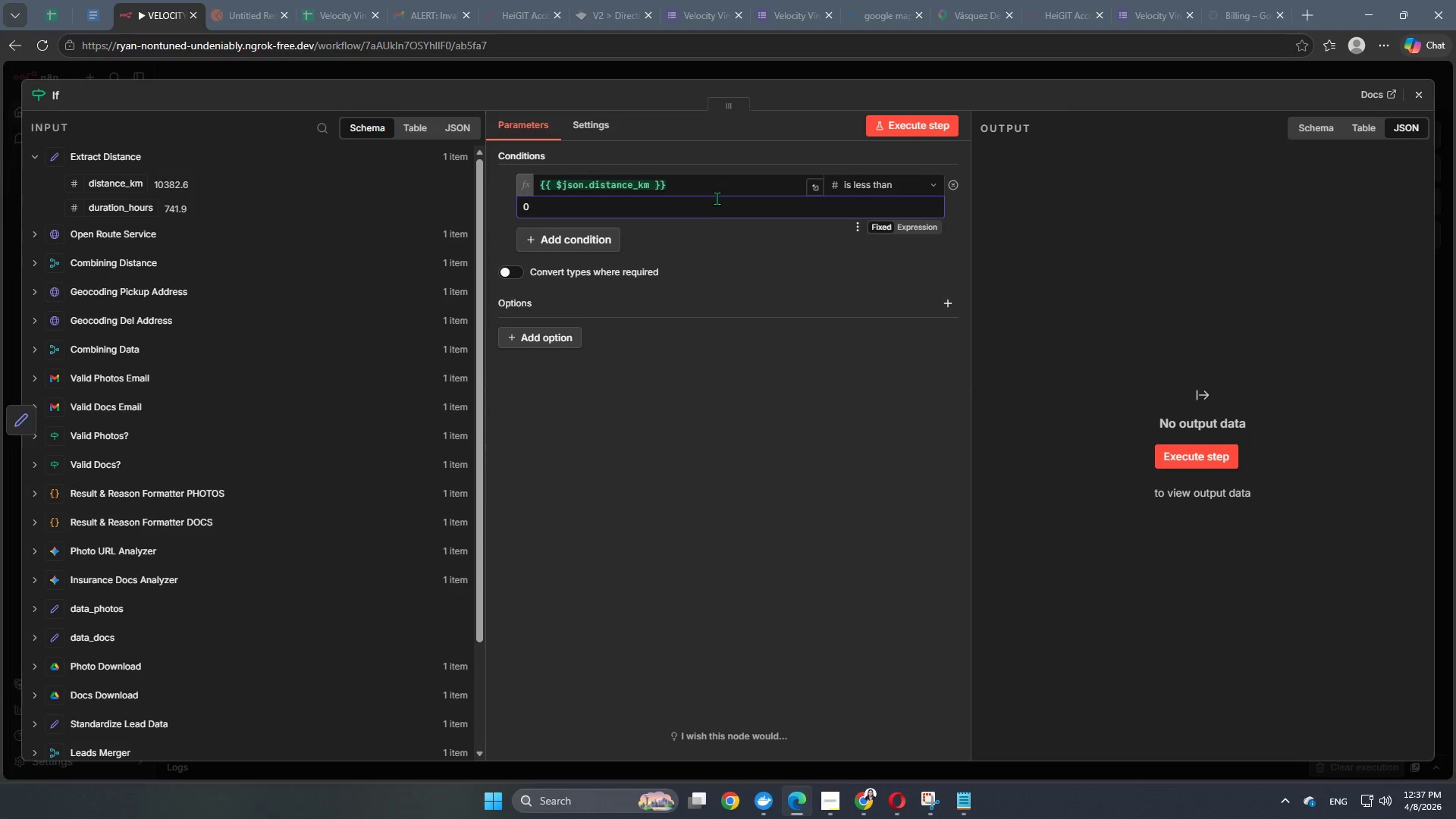 
key(Backspace)
 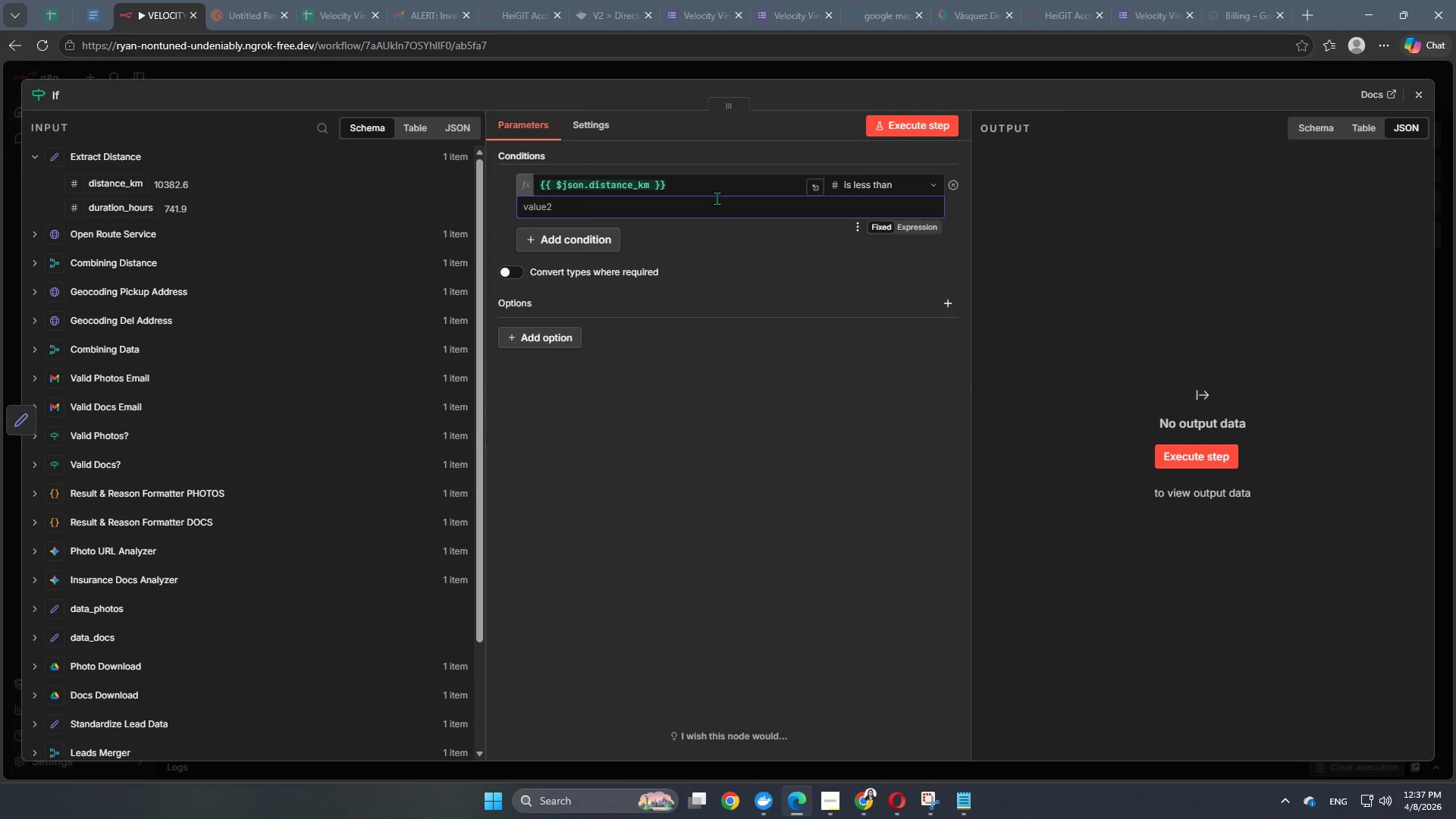 
key(Numpad3)
 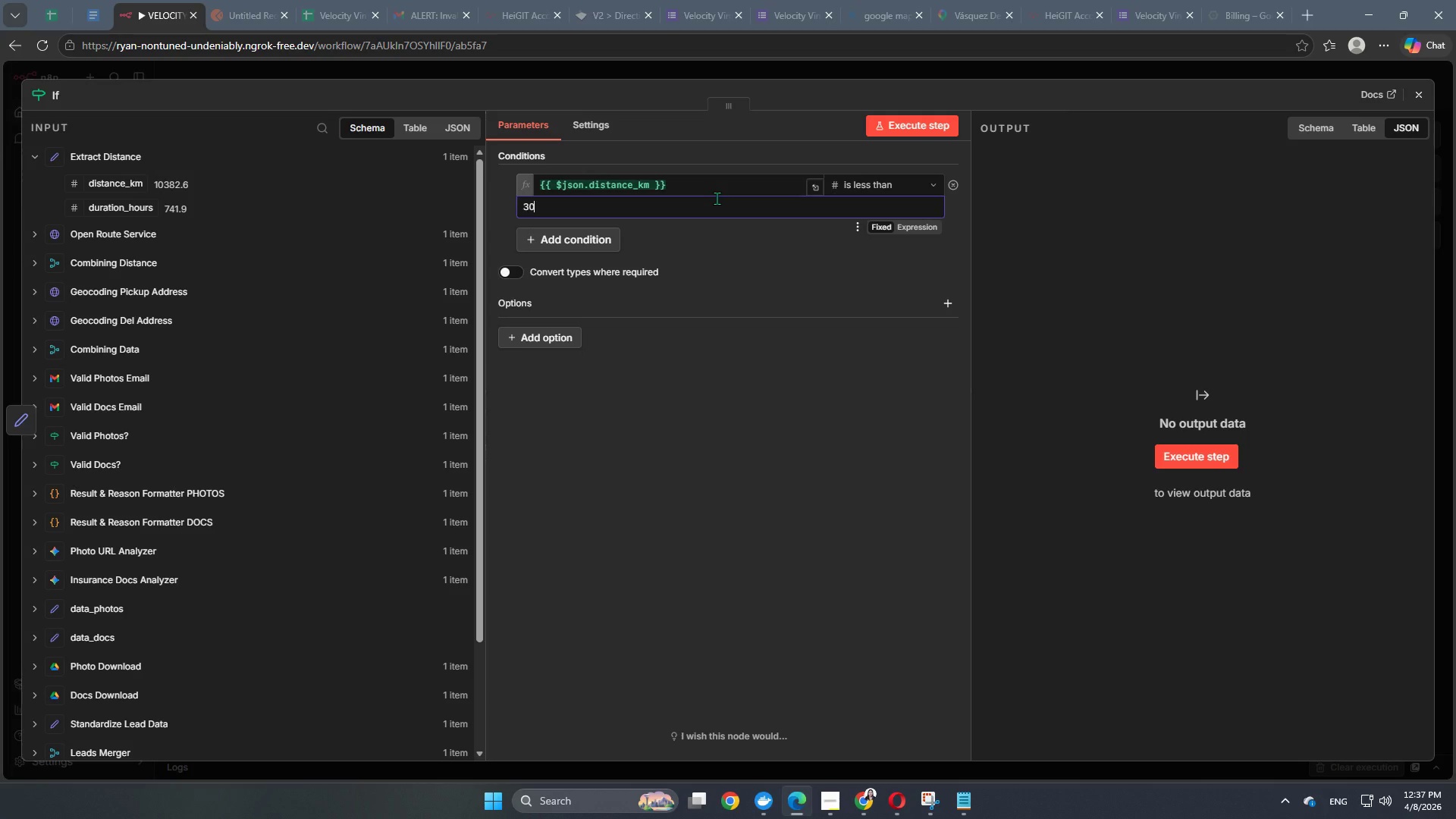 
key(Numpad0)
 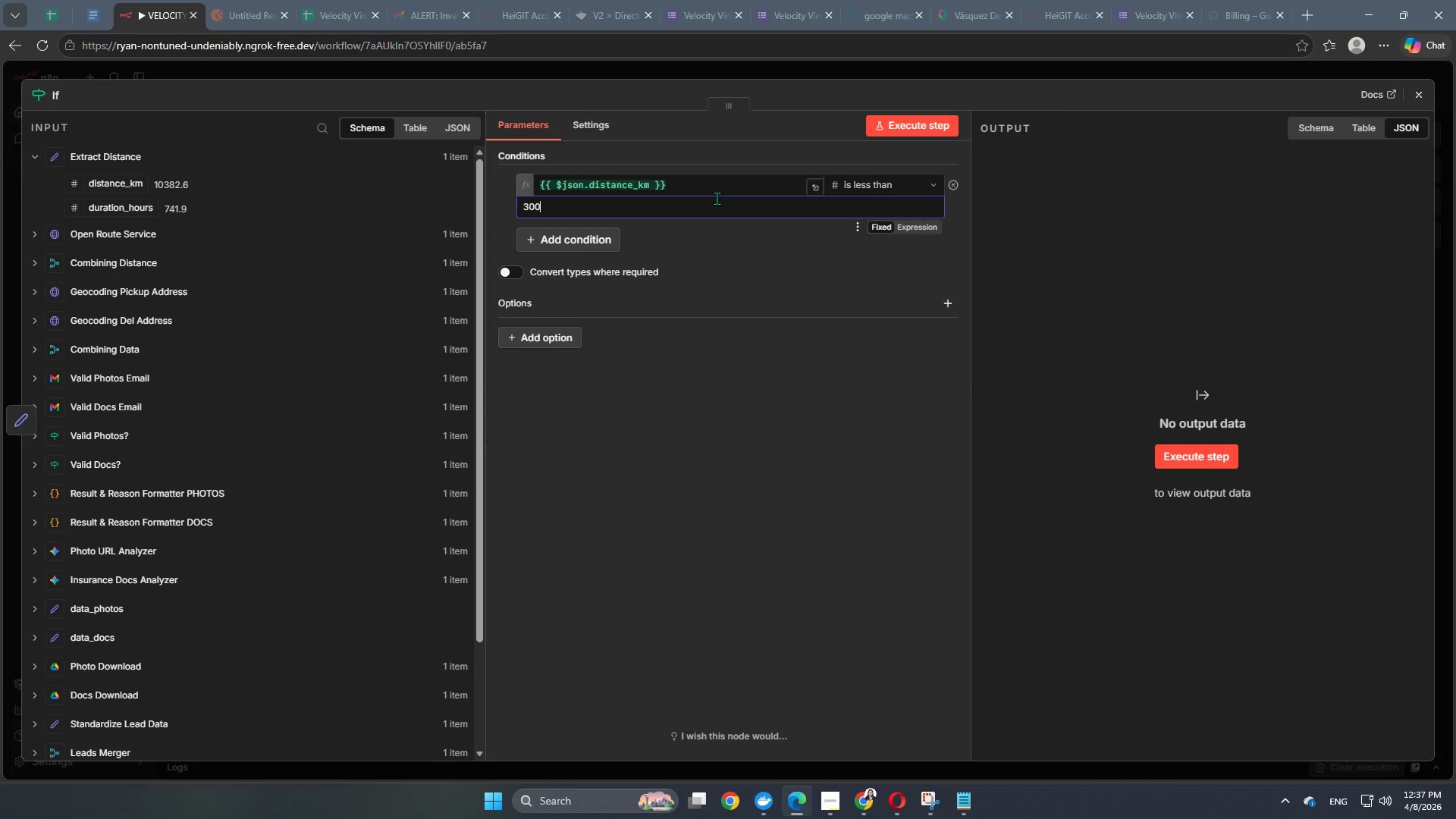 
key(Numpad0)
 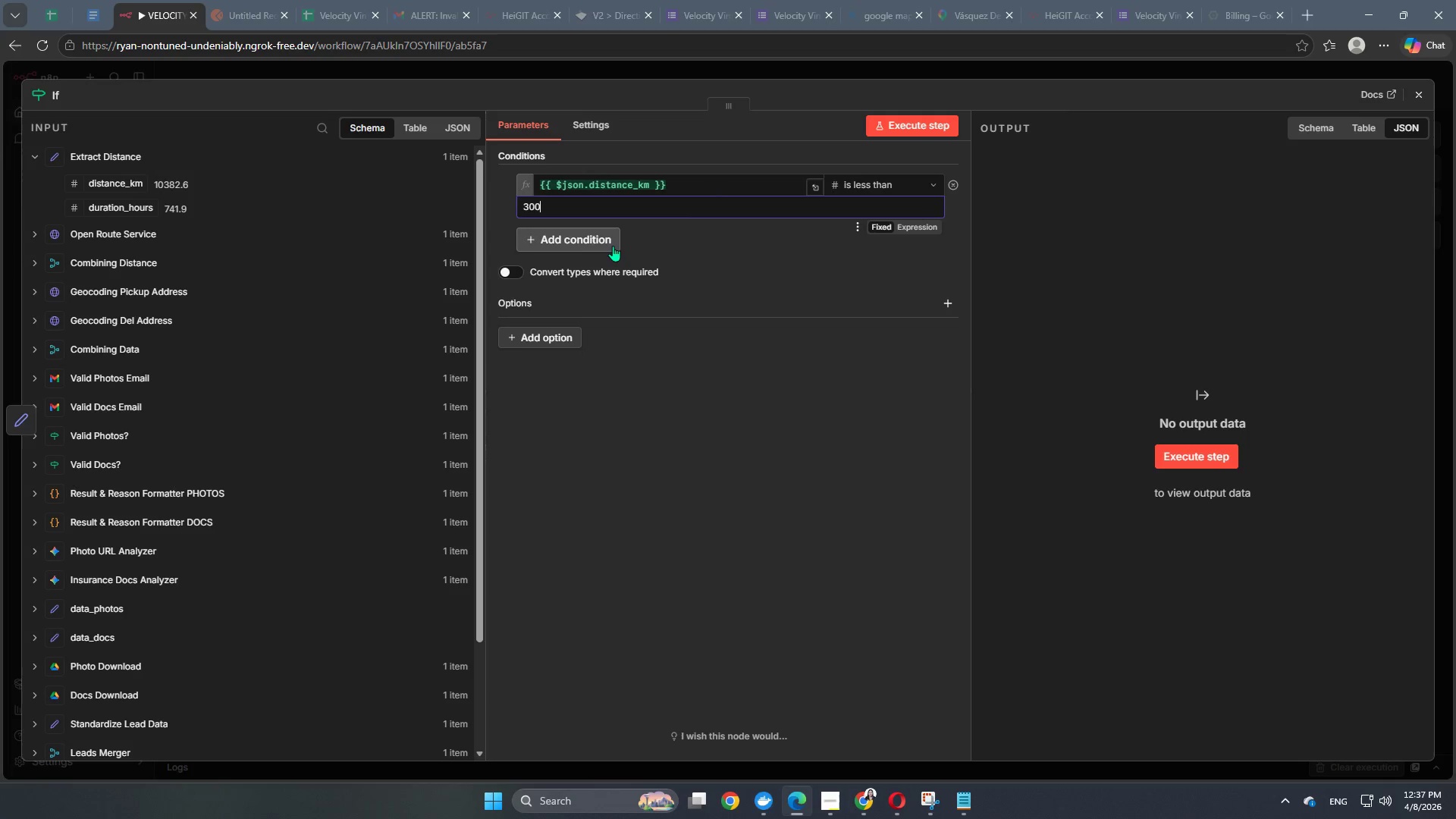 
left_click([601, 237])
 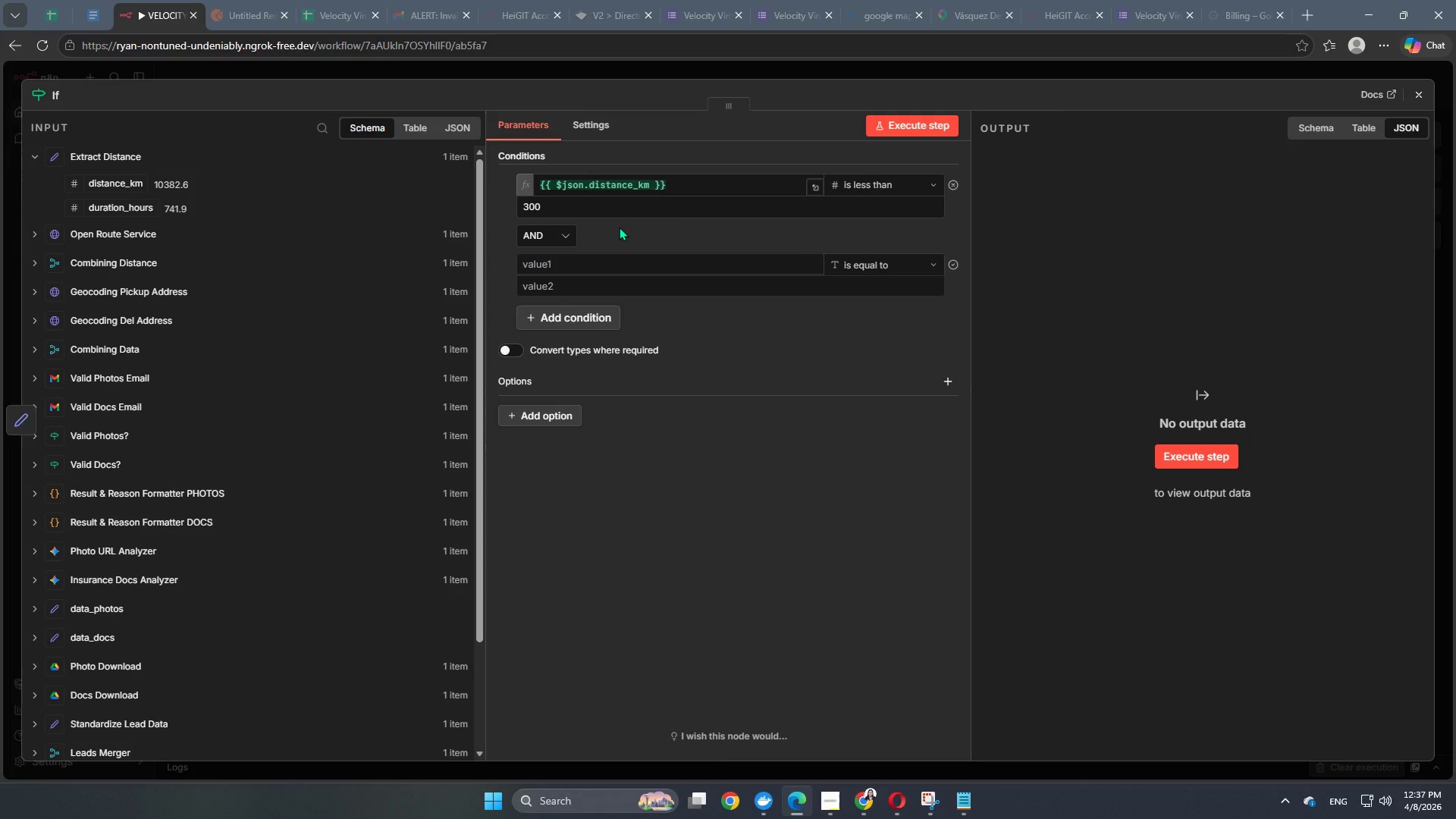 
wait(9.38)
 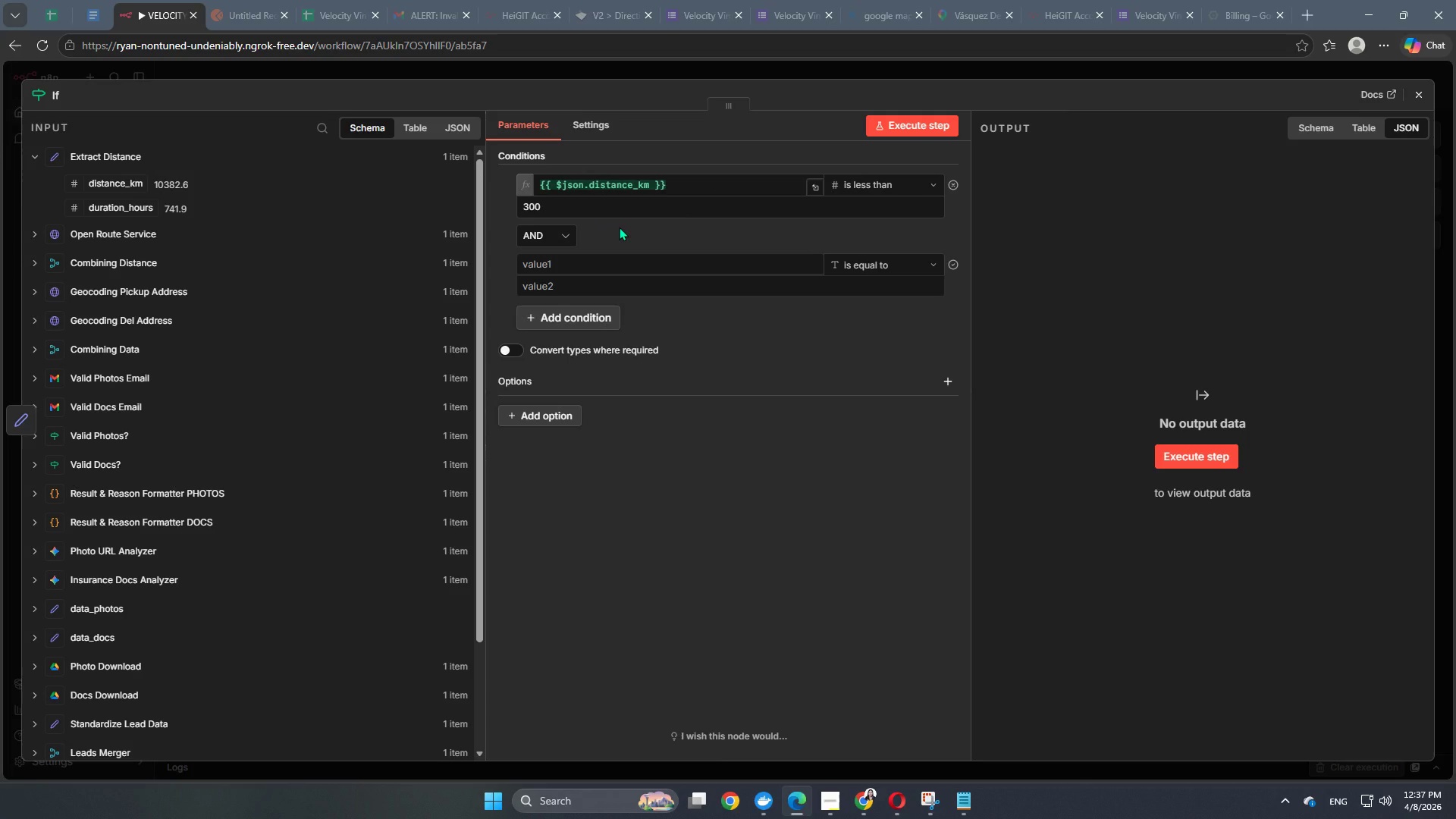 
left_click([739, 72])
 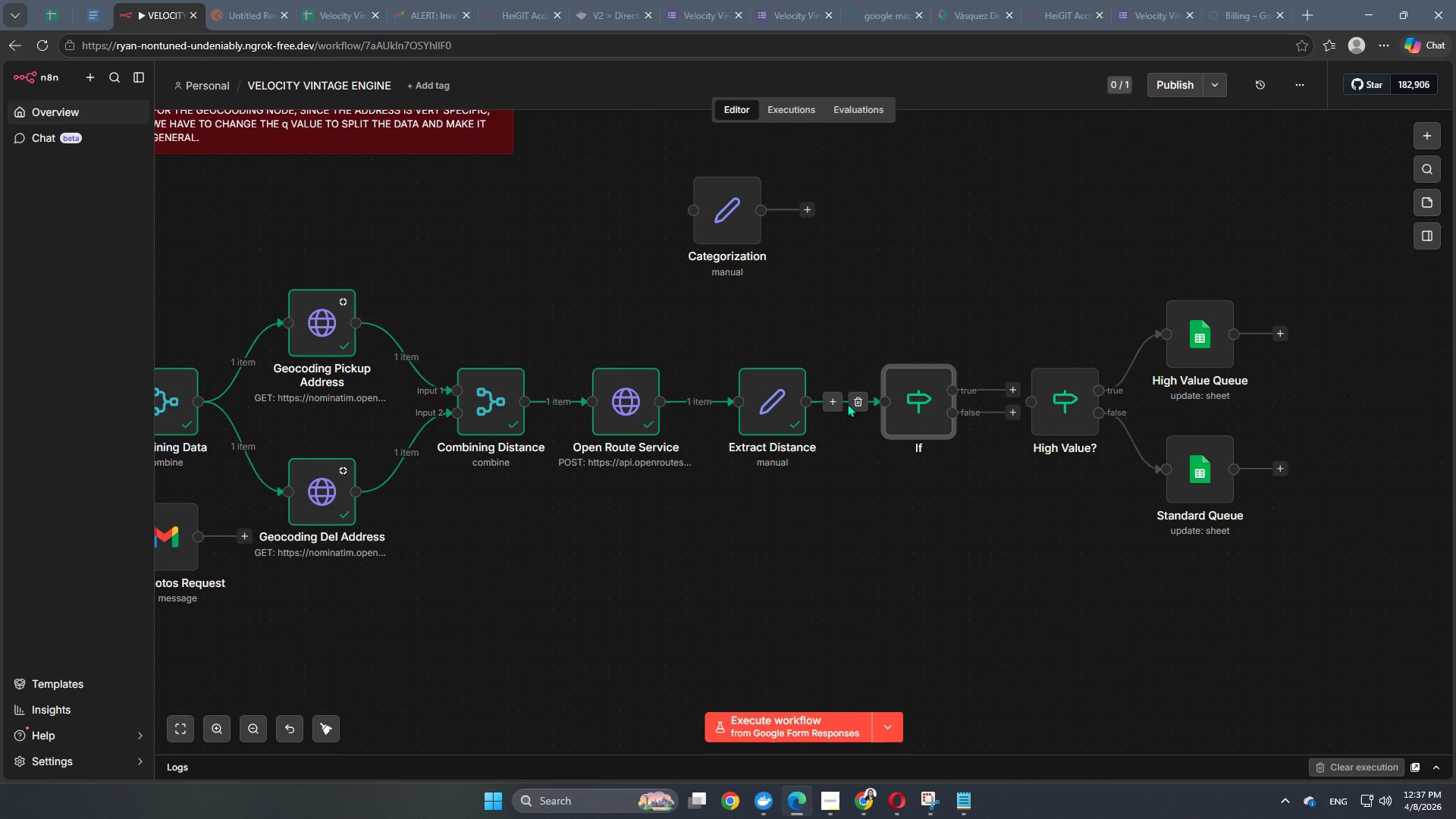 
left_click([852, 403])
 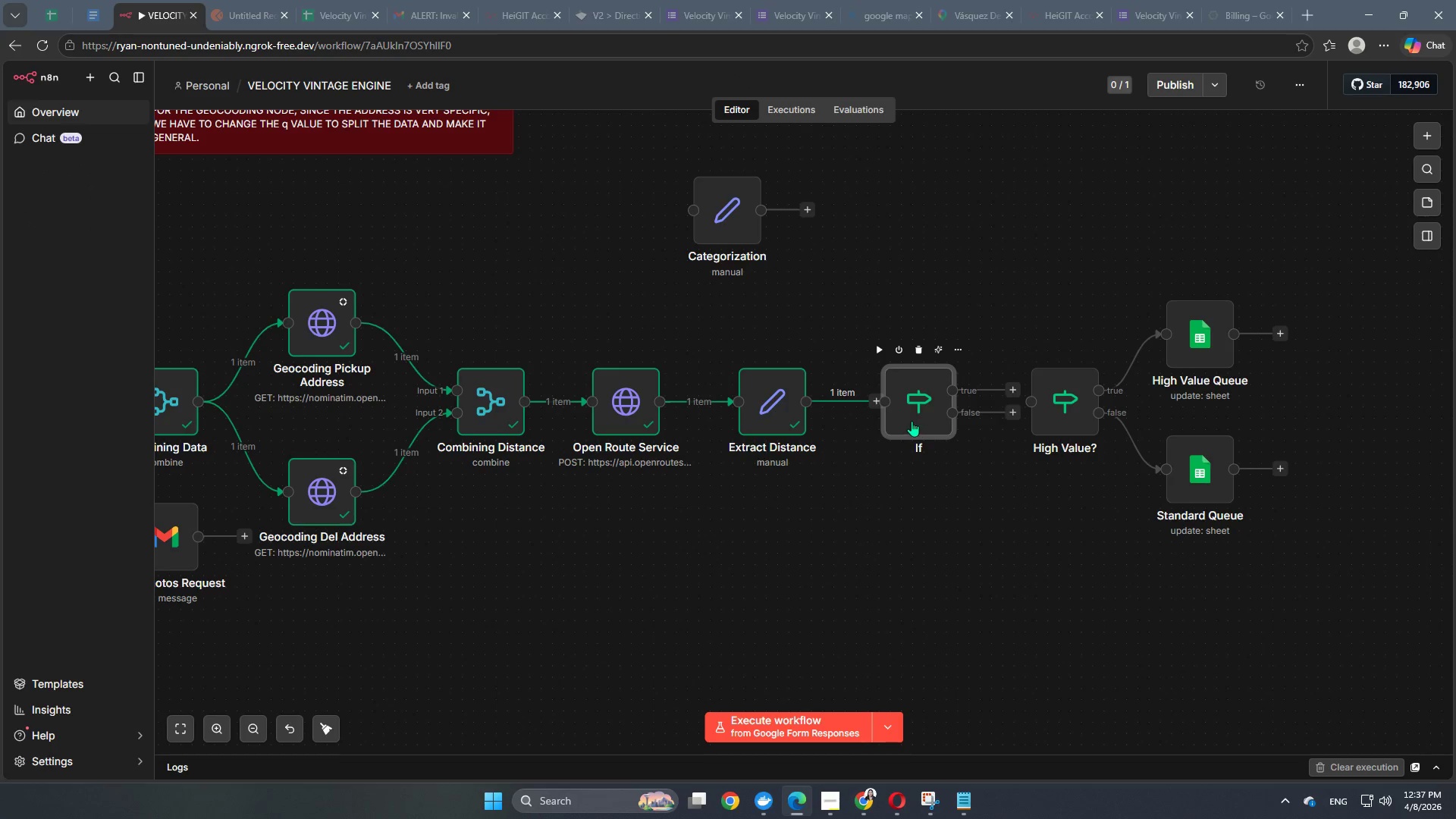 
left_click_drag(start_coordinate=[912, 422], to_coordinate=[852, 239])
 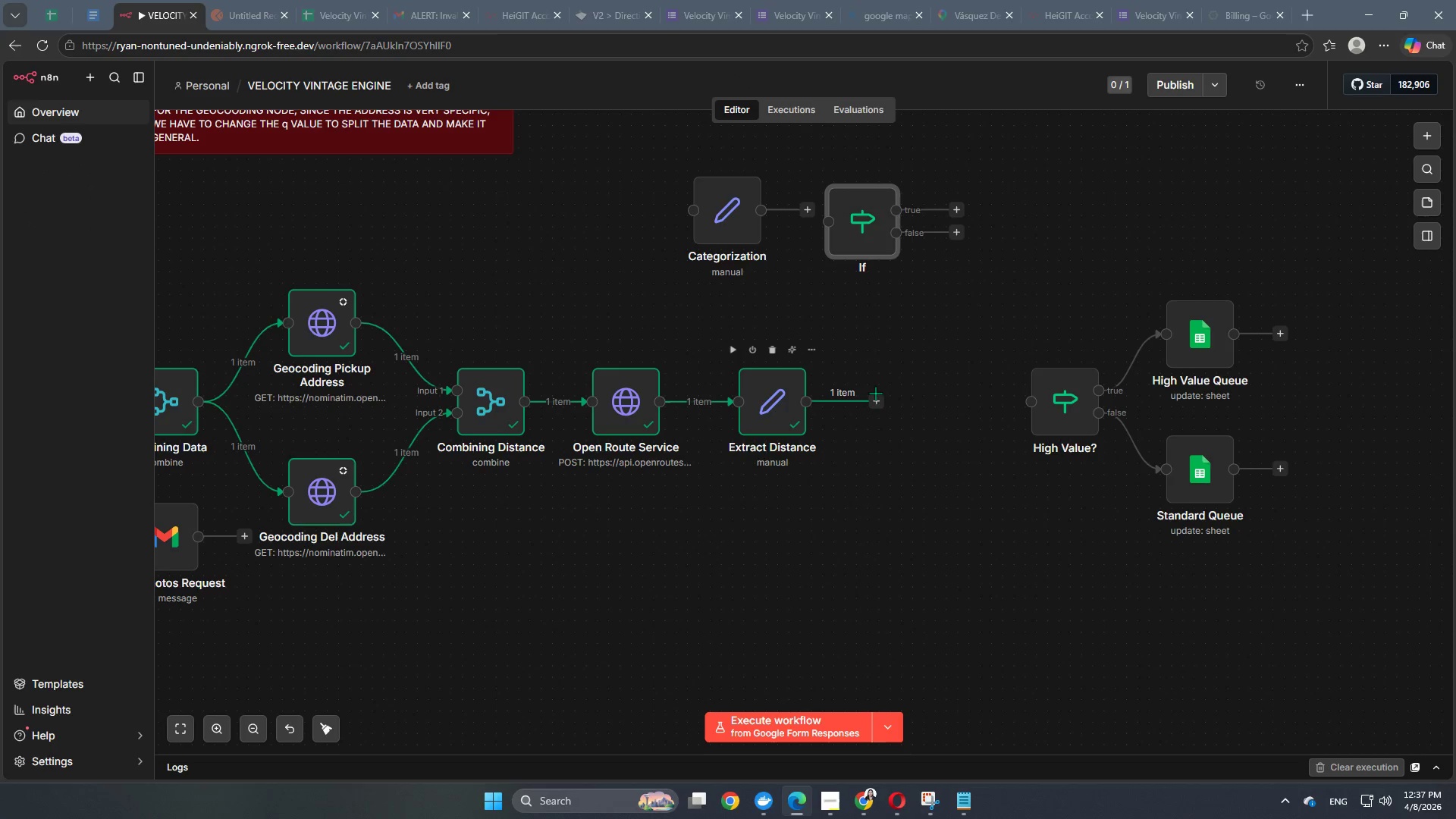 
left_click([874, 397])
 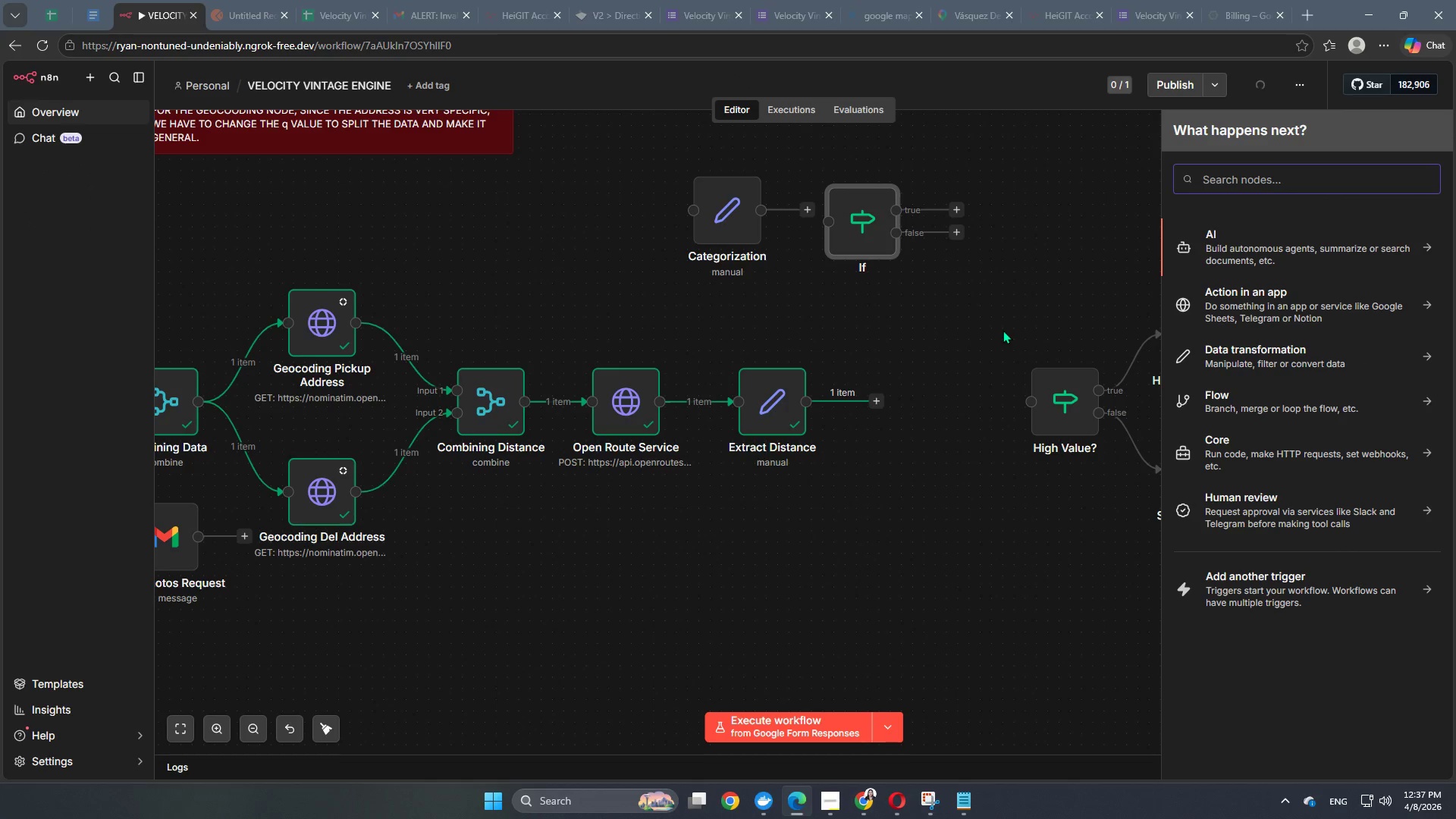 
type(swit)
 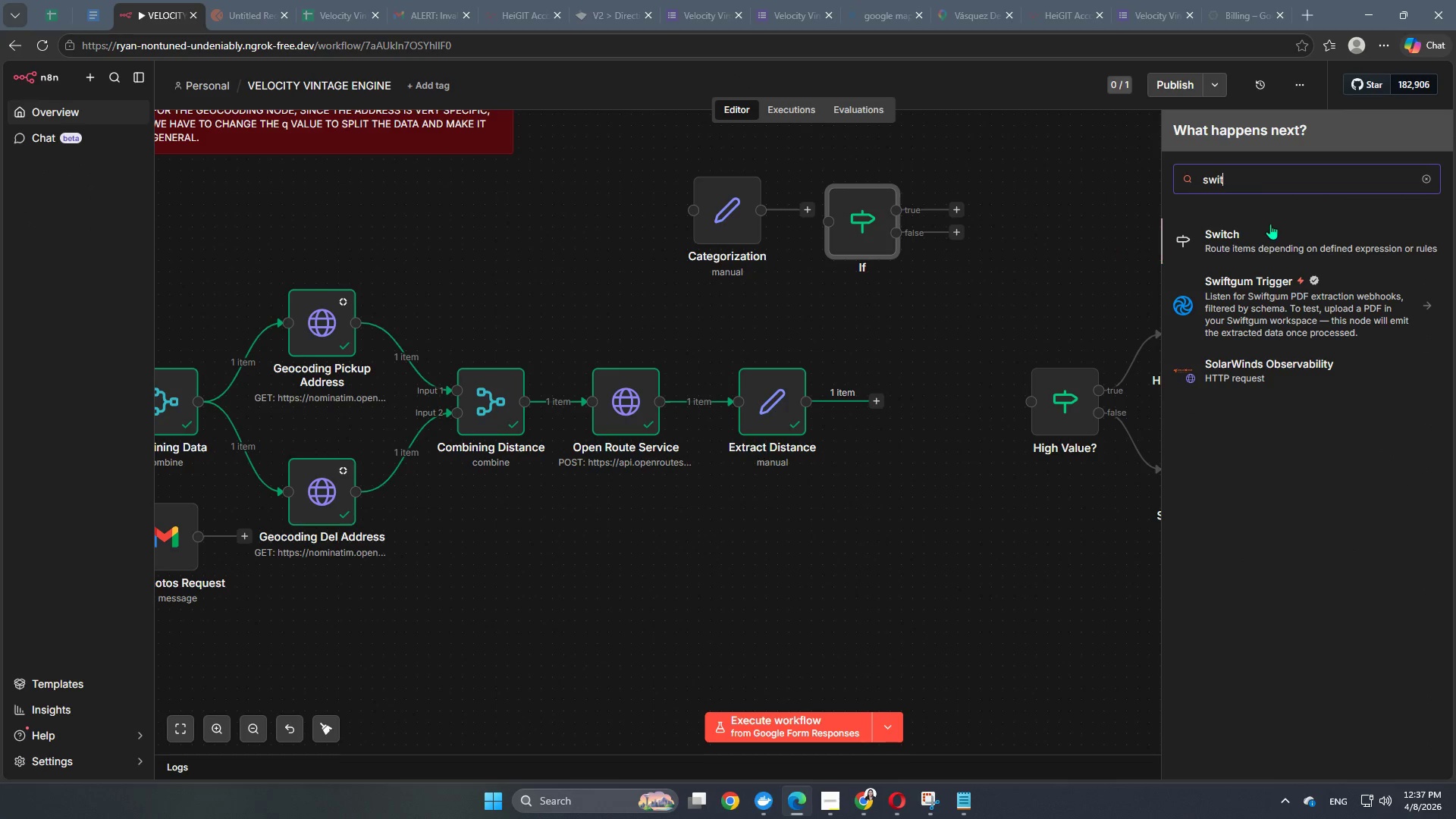 
left_click([1269, 235])
 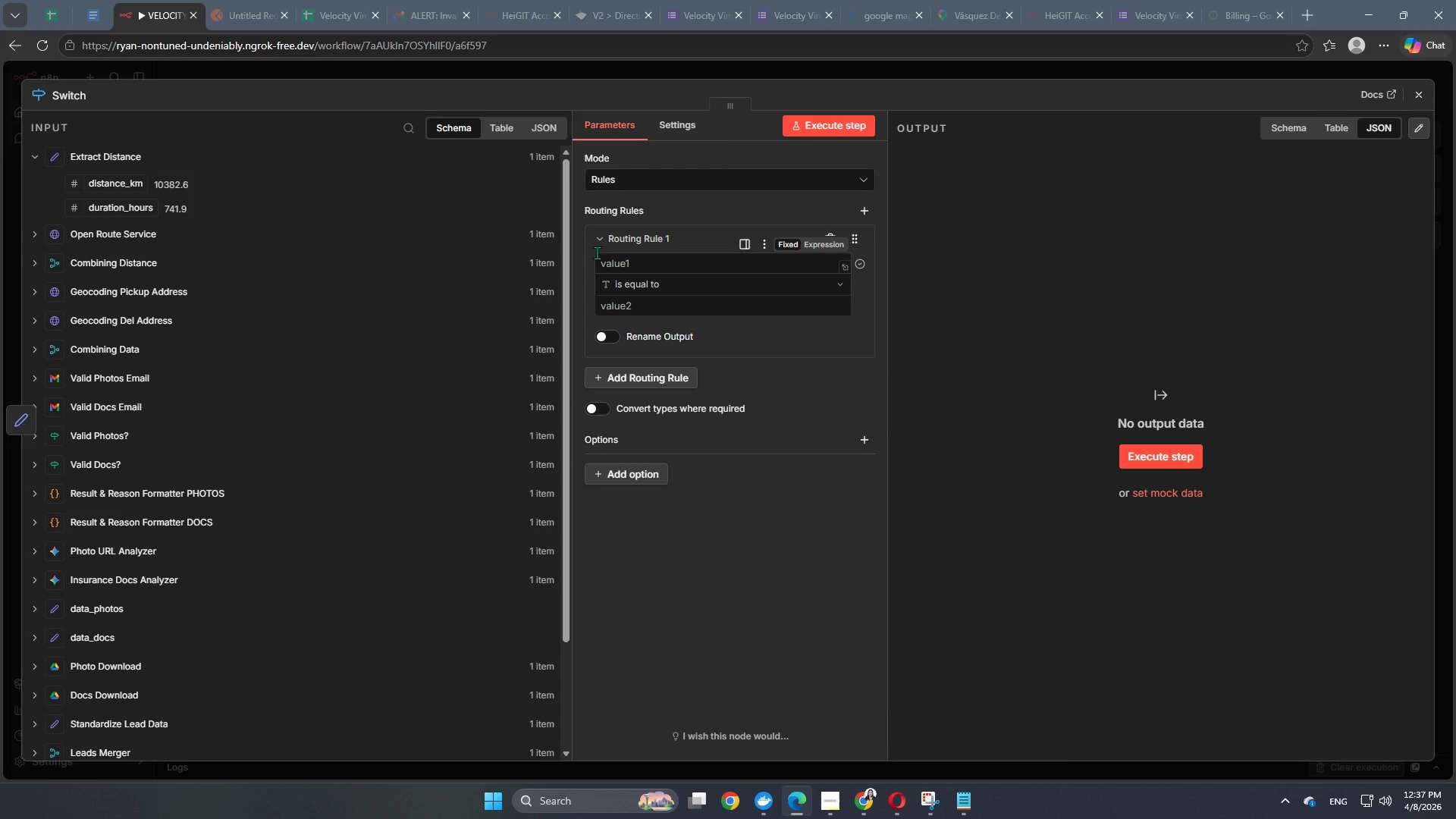 
wait(5.48)
 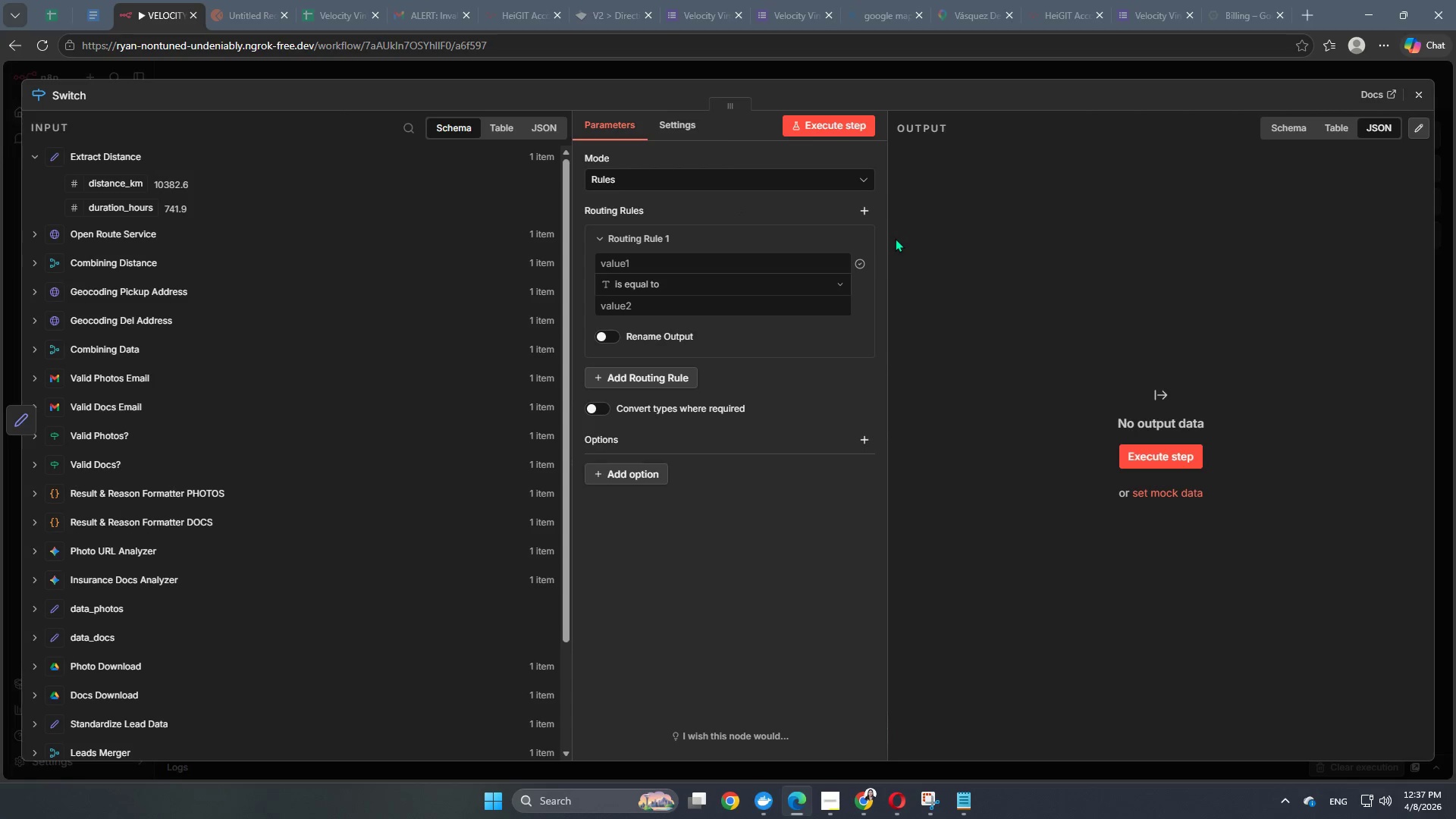 
left_click([78, 96])
 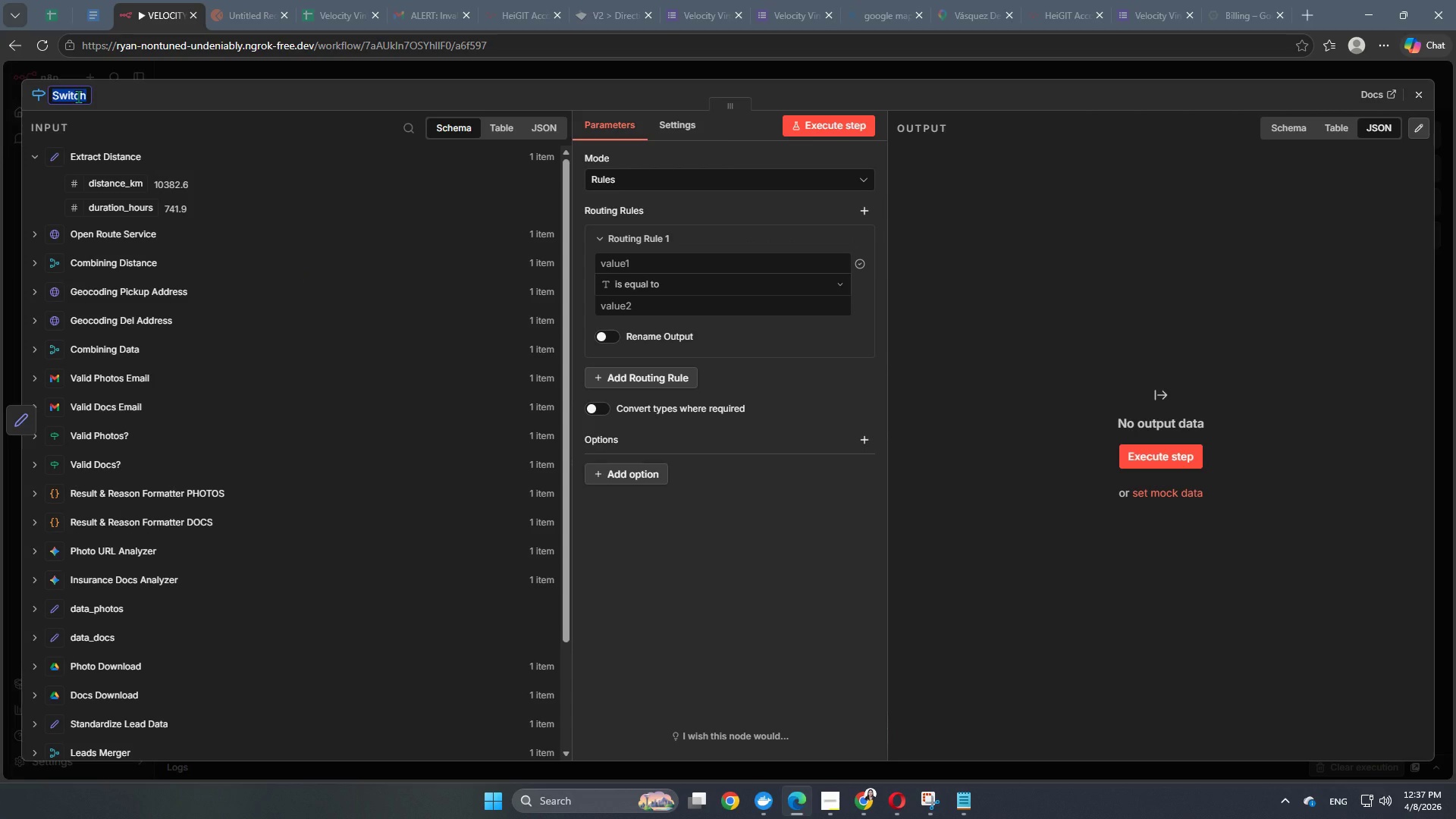 
type(Category Classification)
 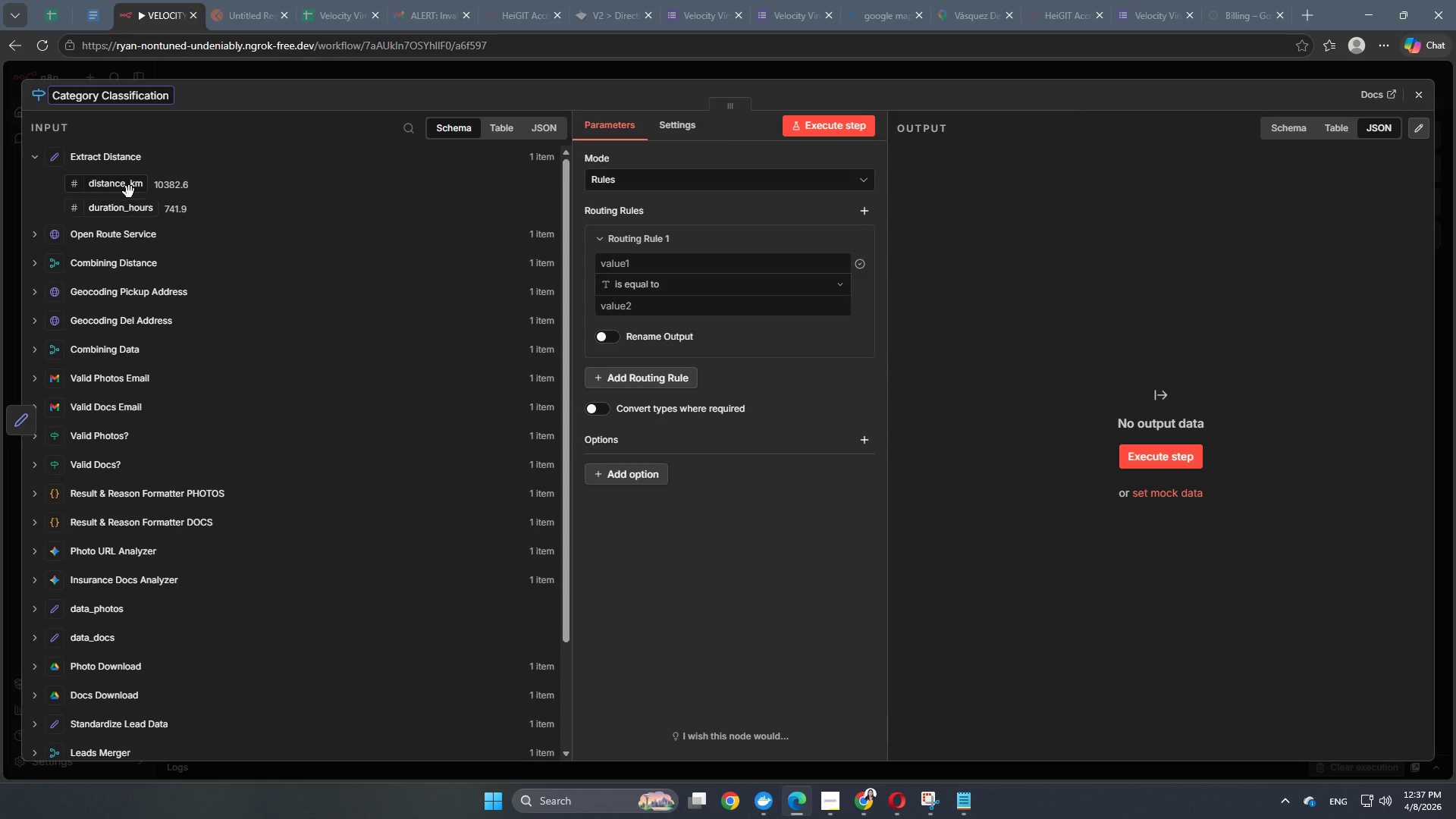 
left_click_drag(start_coordinate=[126, 187], to_coordinate=[639, 256])
 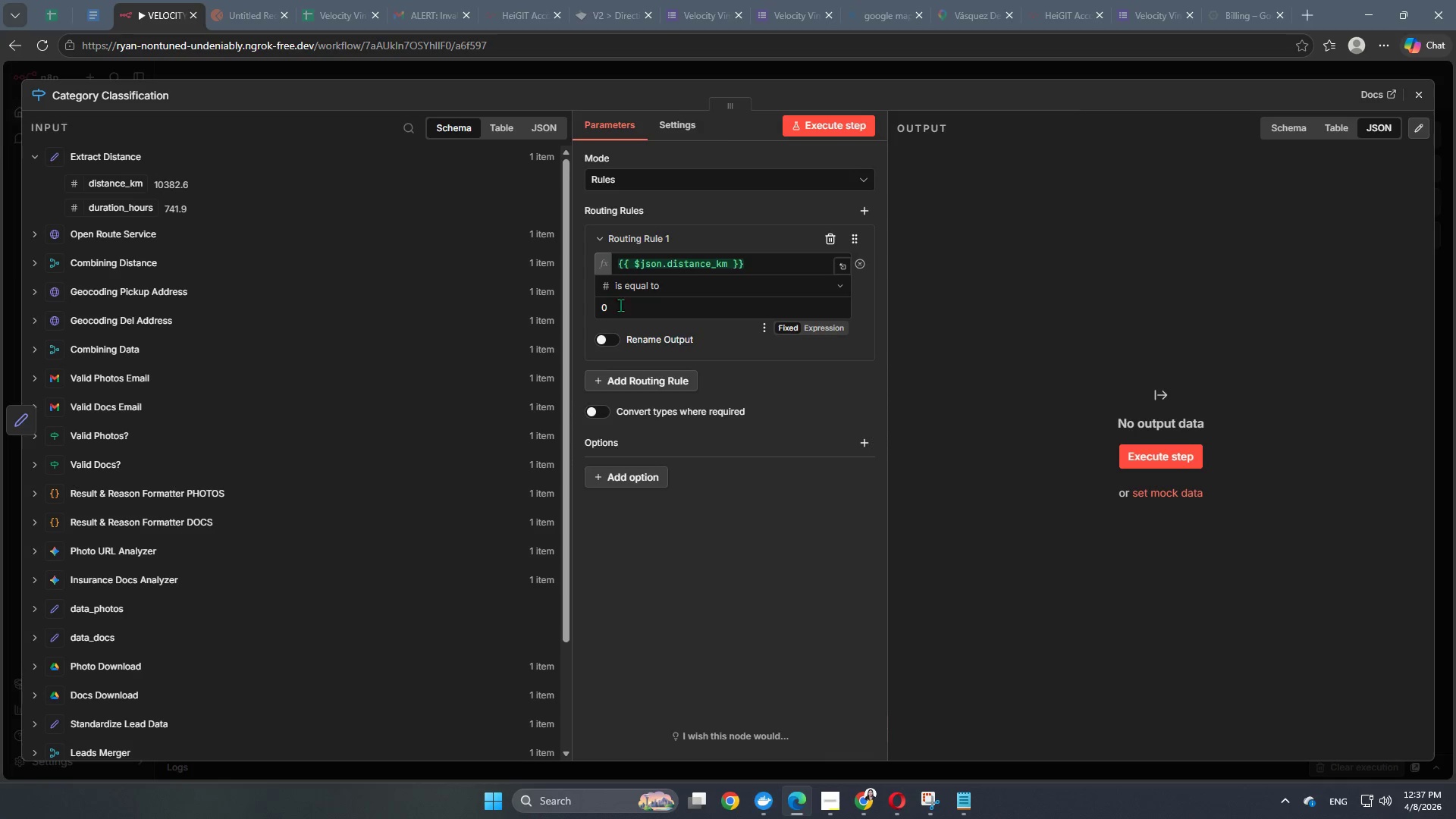 
left_click([660, 287])
 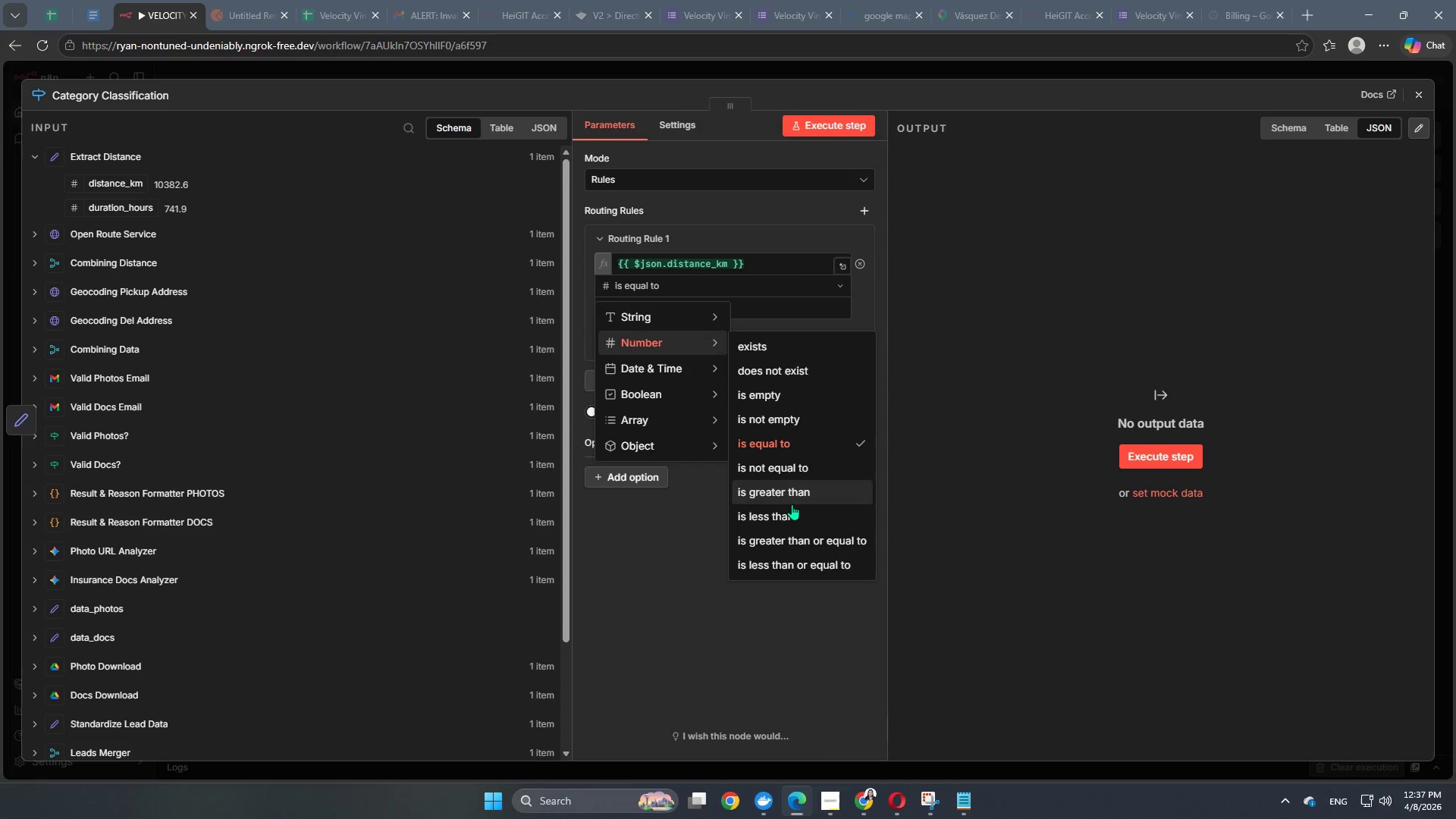 
left_click([791, 515])
 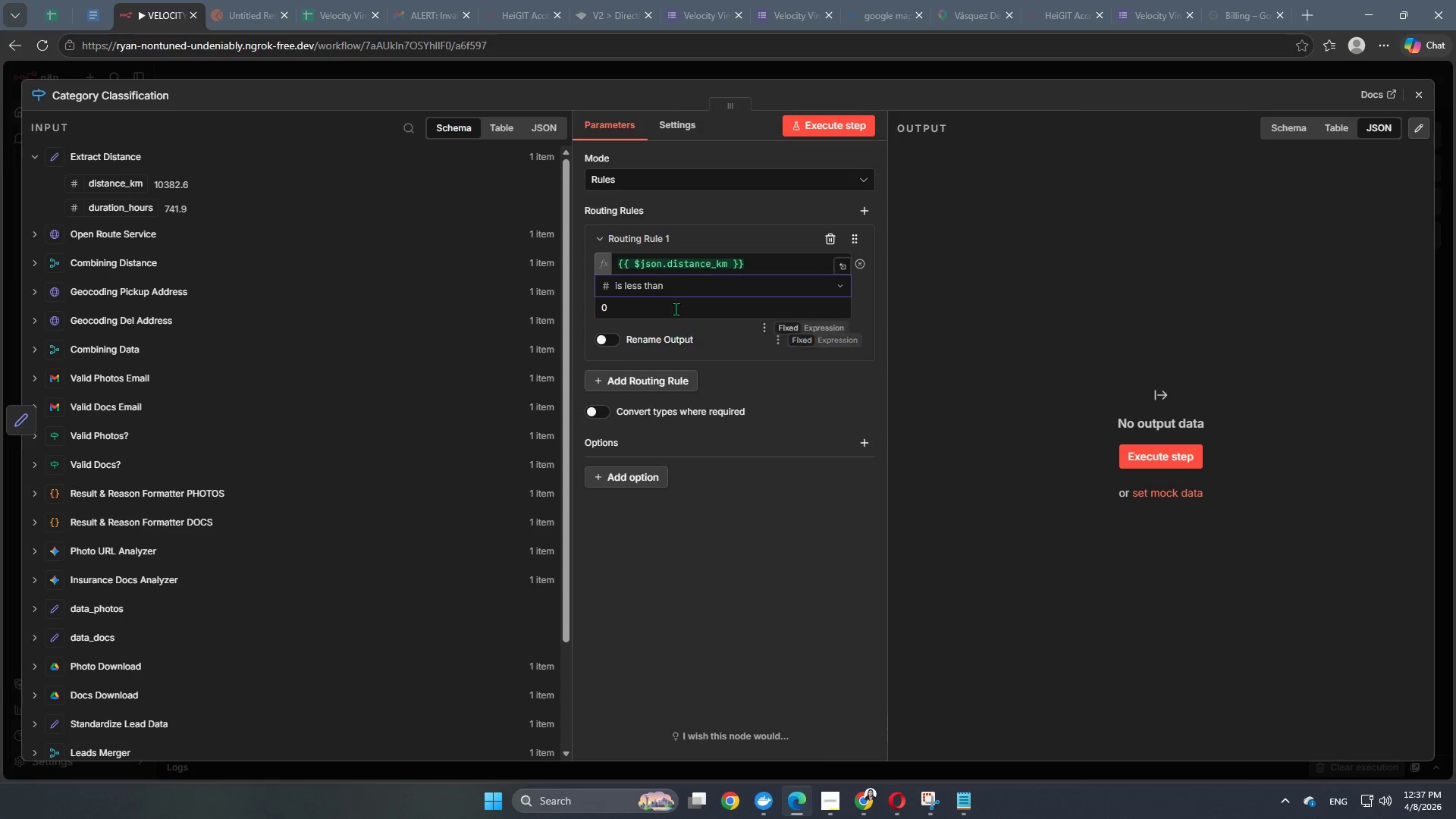 
left_click_drag(start_coordinate=[676, 309], to_coordinate=[574, 308])
 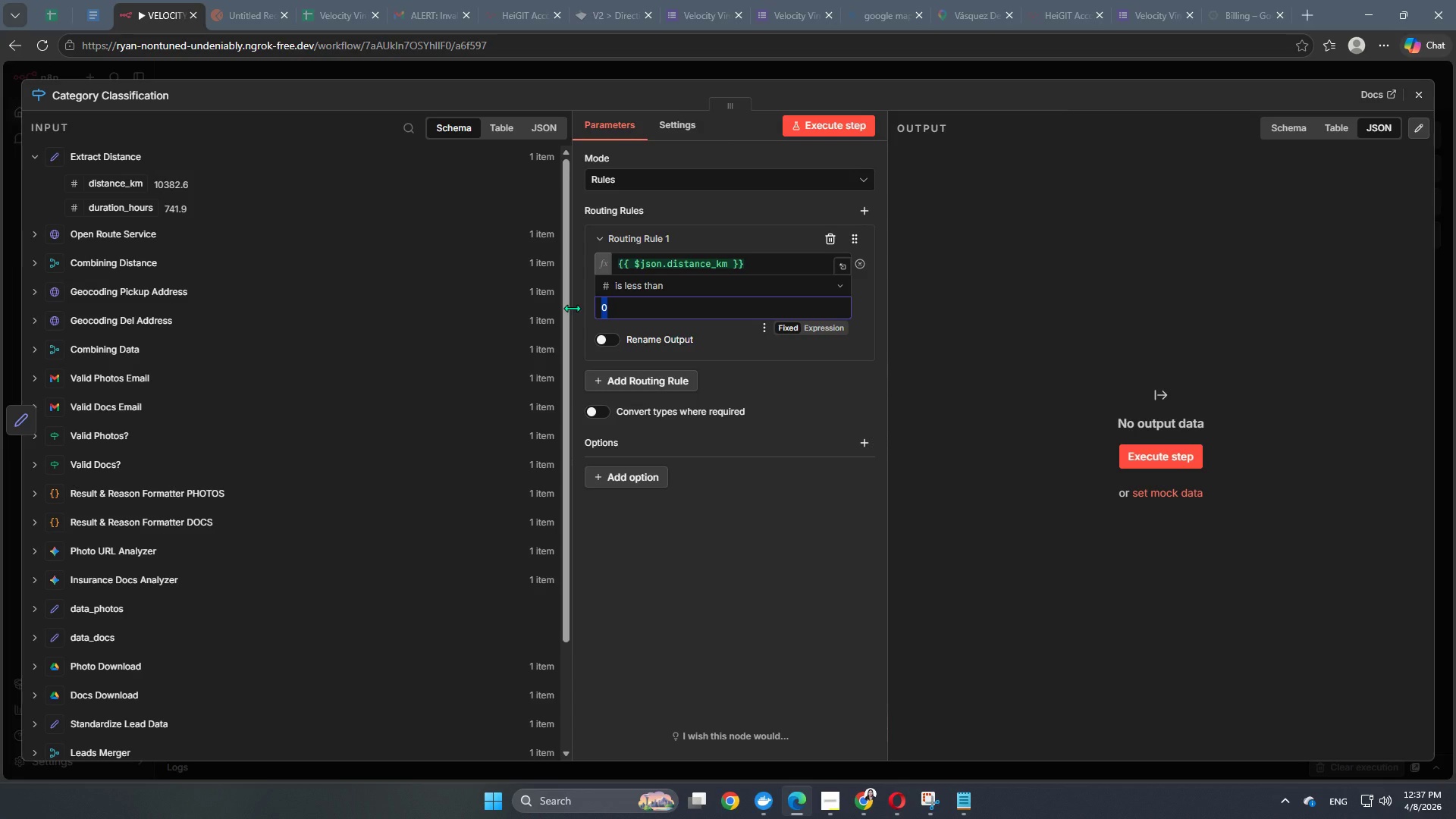 
key(Numpad5)
 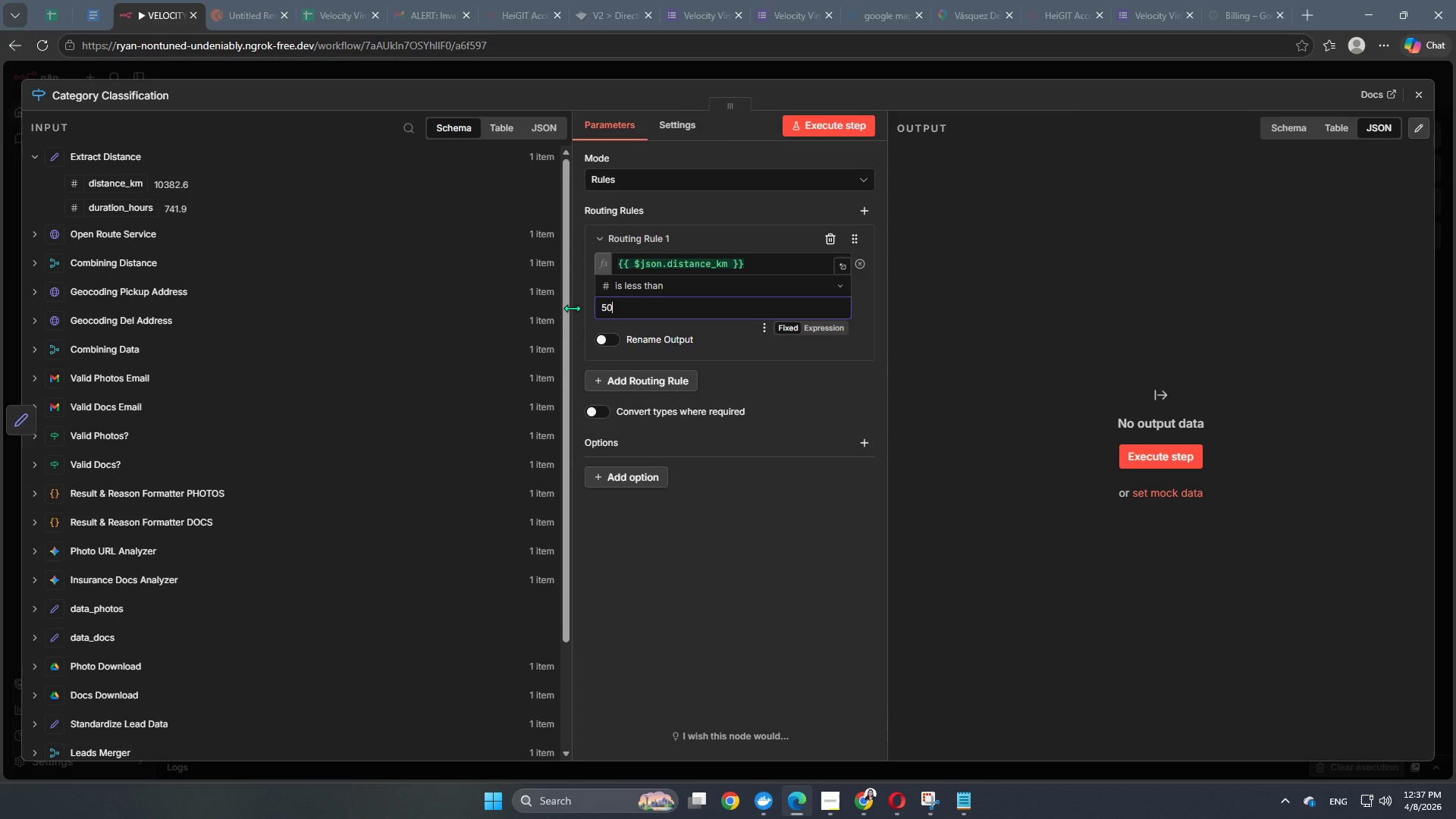 
key(Numpad0)
 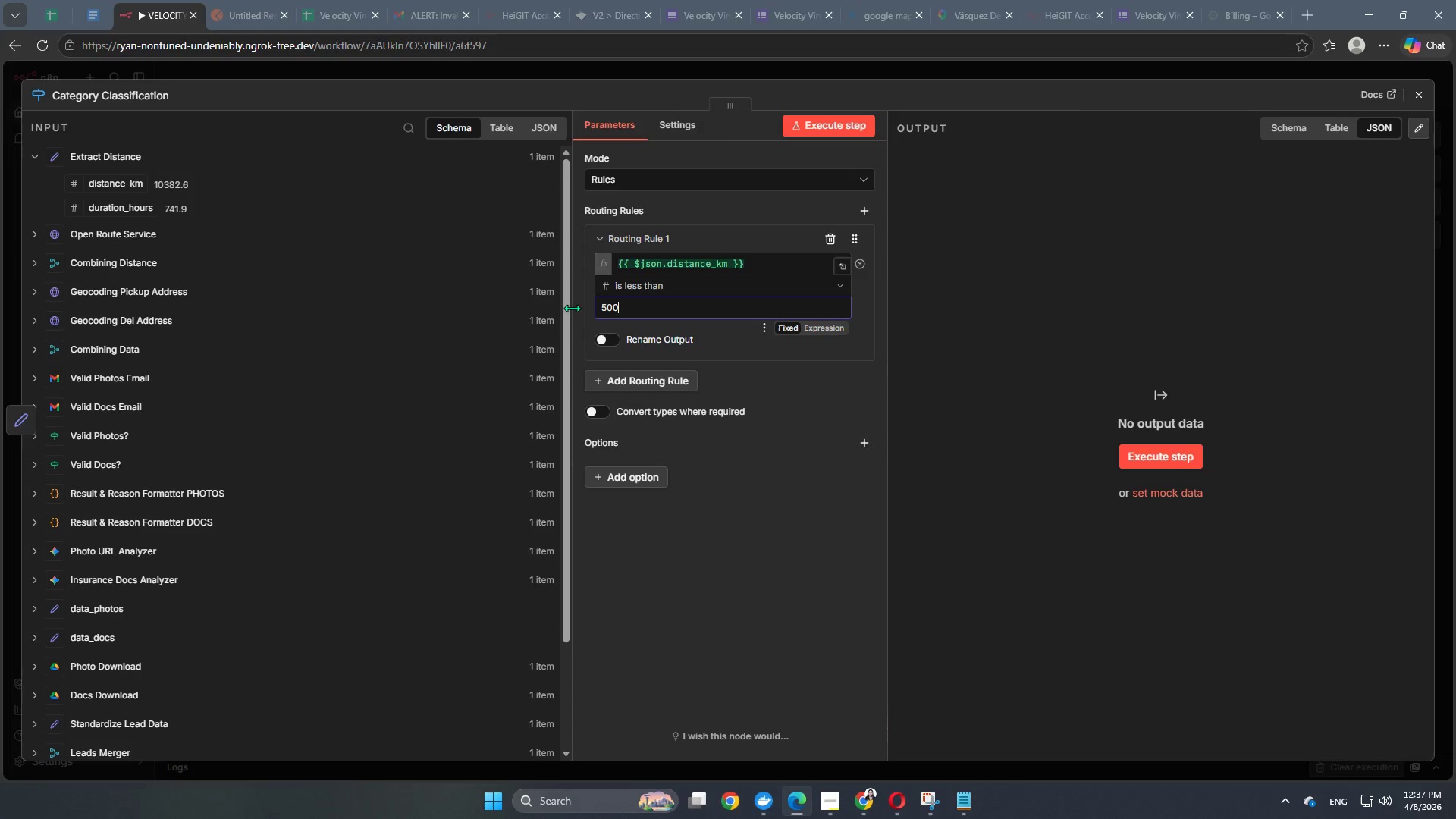 
key(Numpad0)
 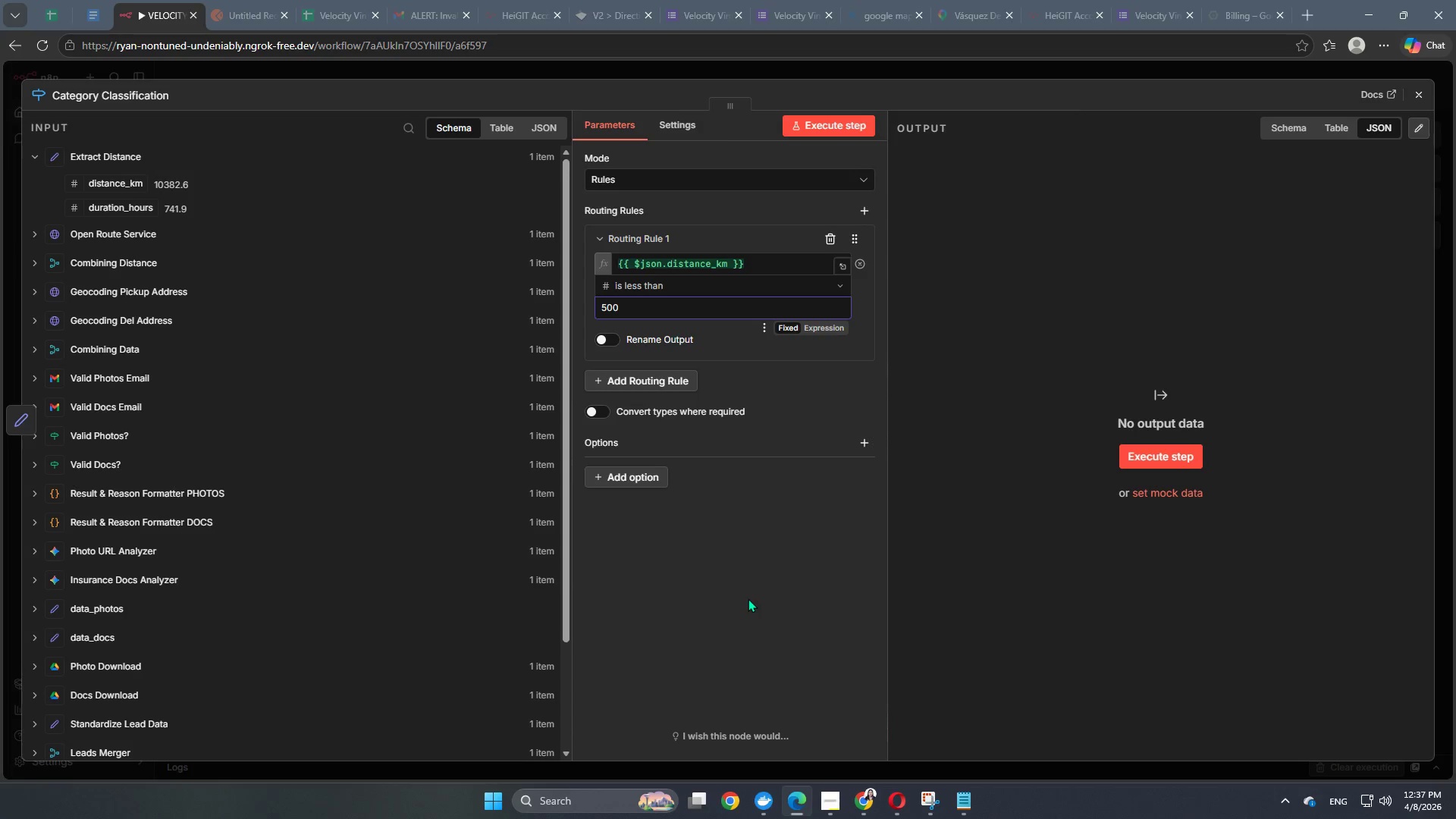 
left_click([750, 595])
 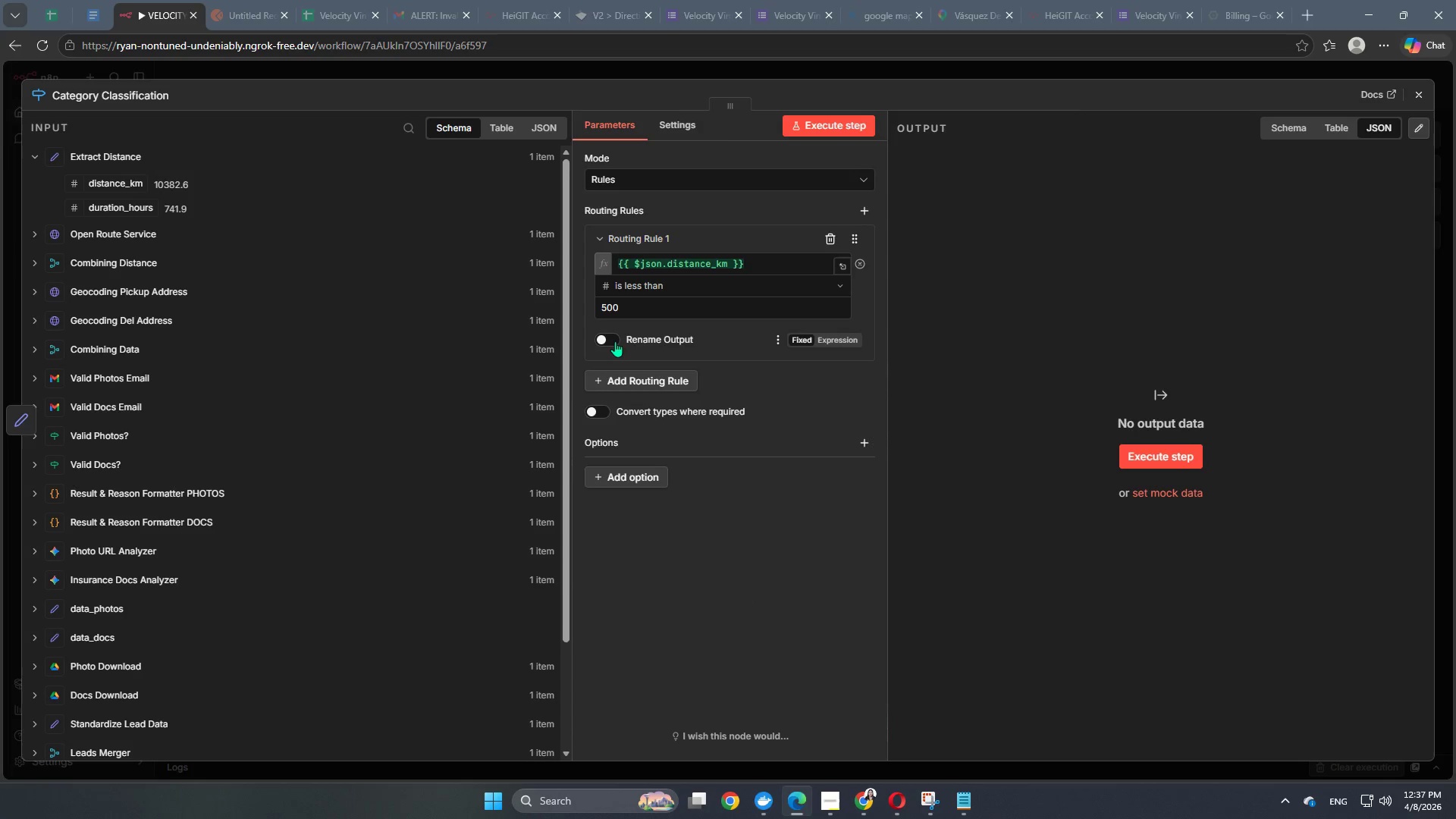 
left_click([607, 340])
 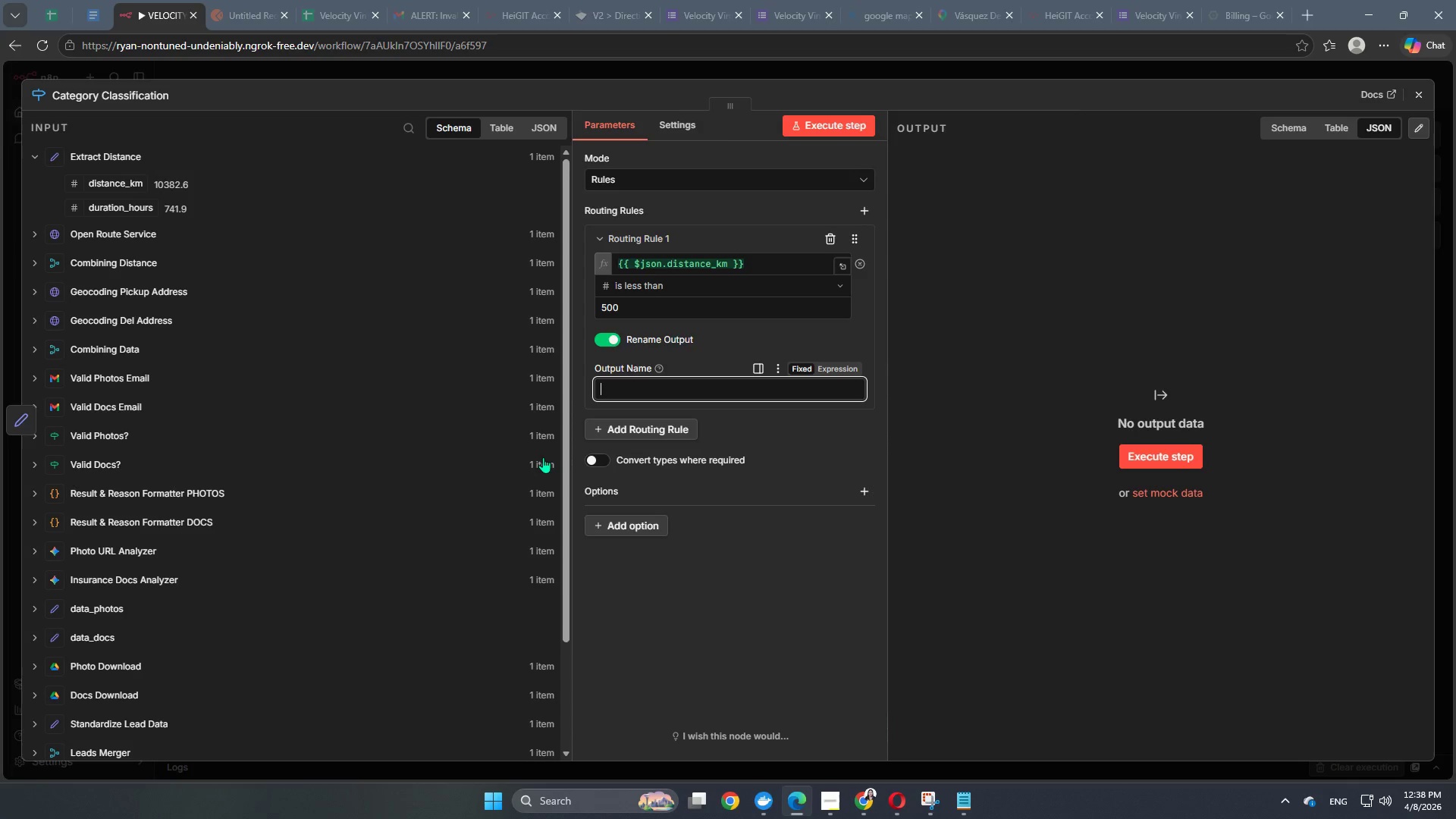 
wait(53.06)
 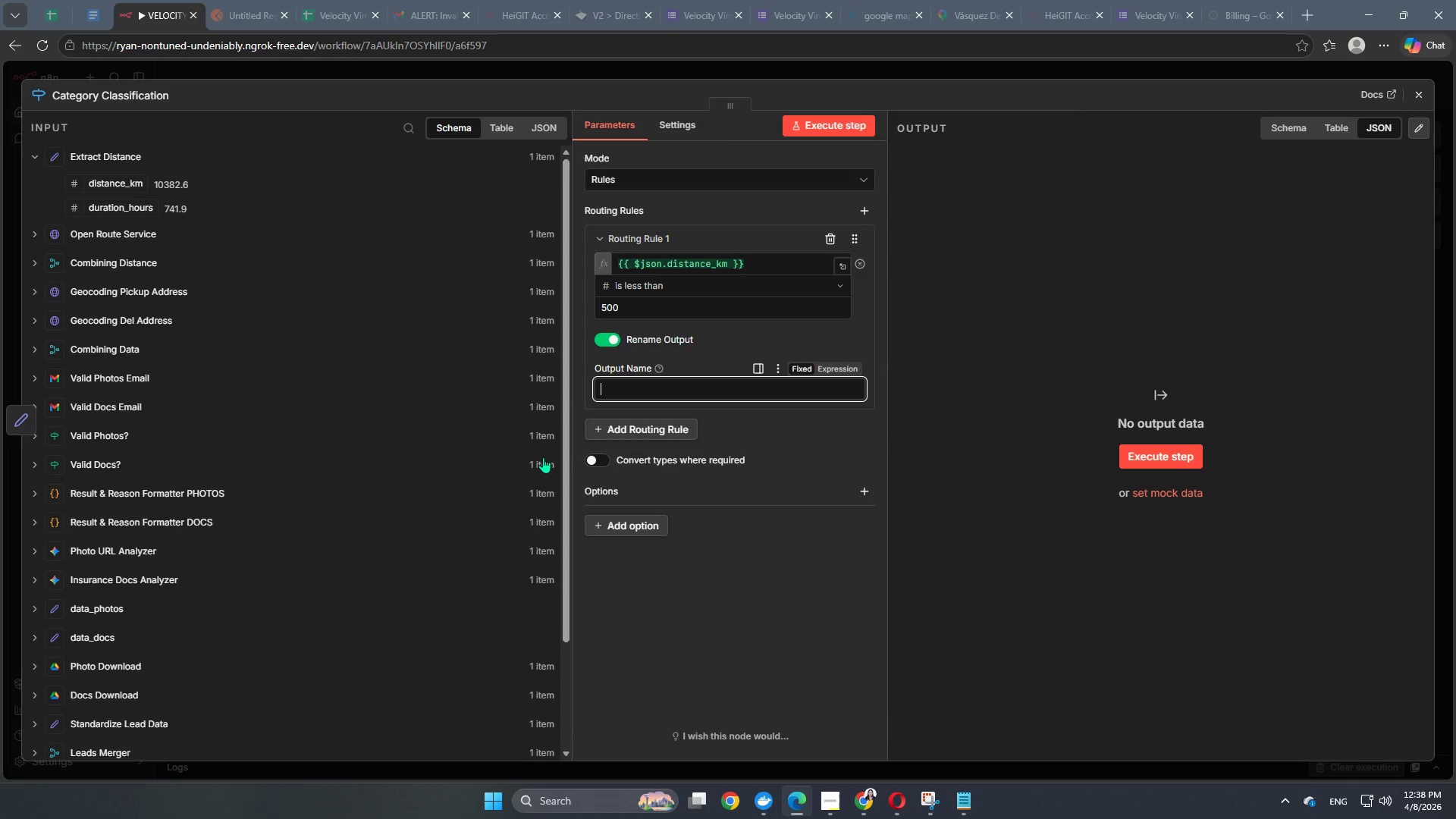 
left_click([770, 73])
 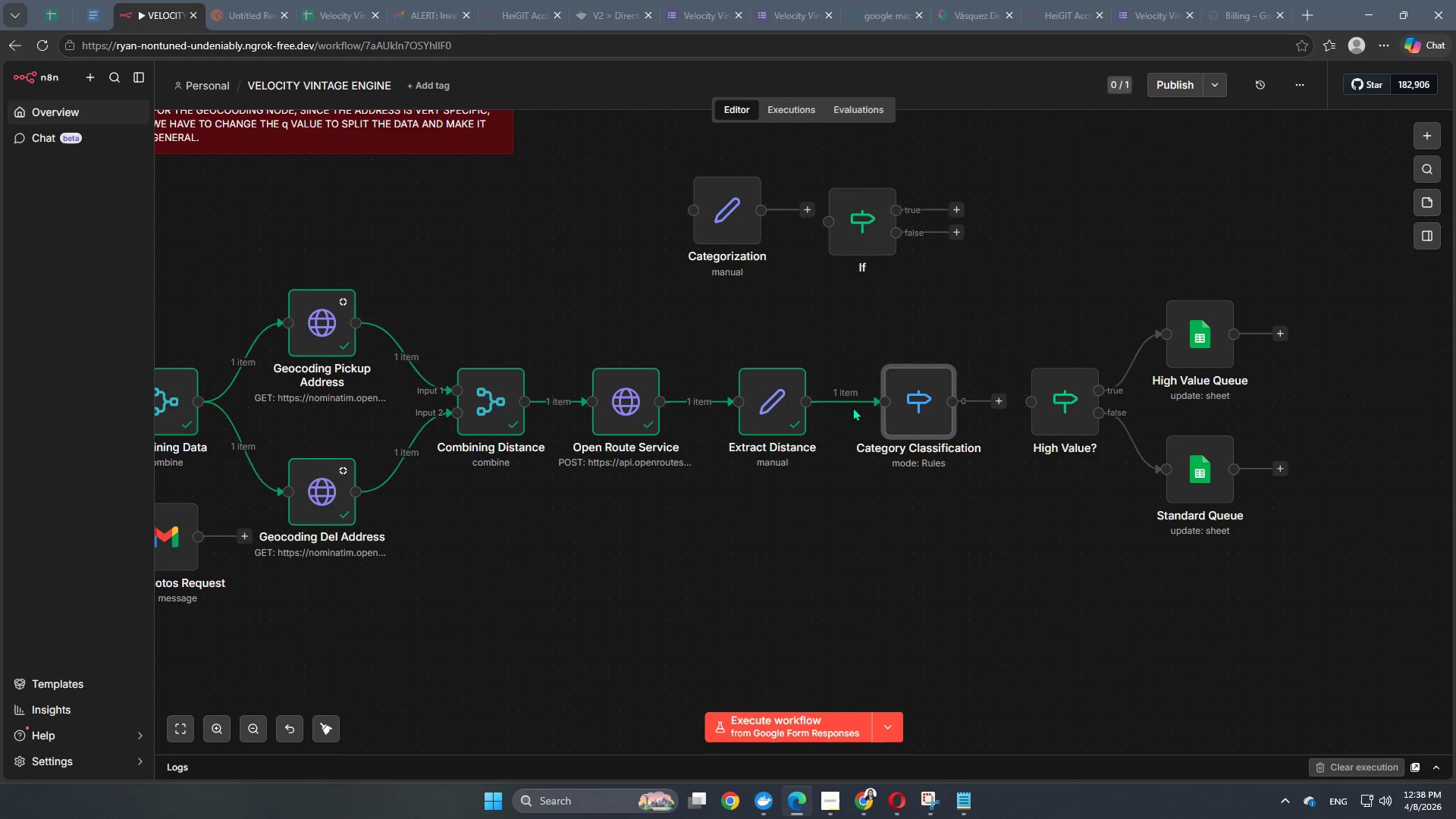 
left_click([857, 401])
 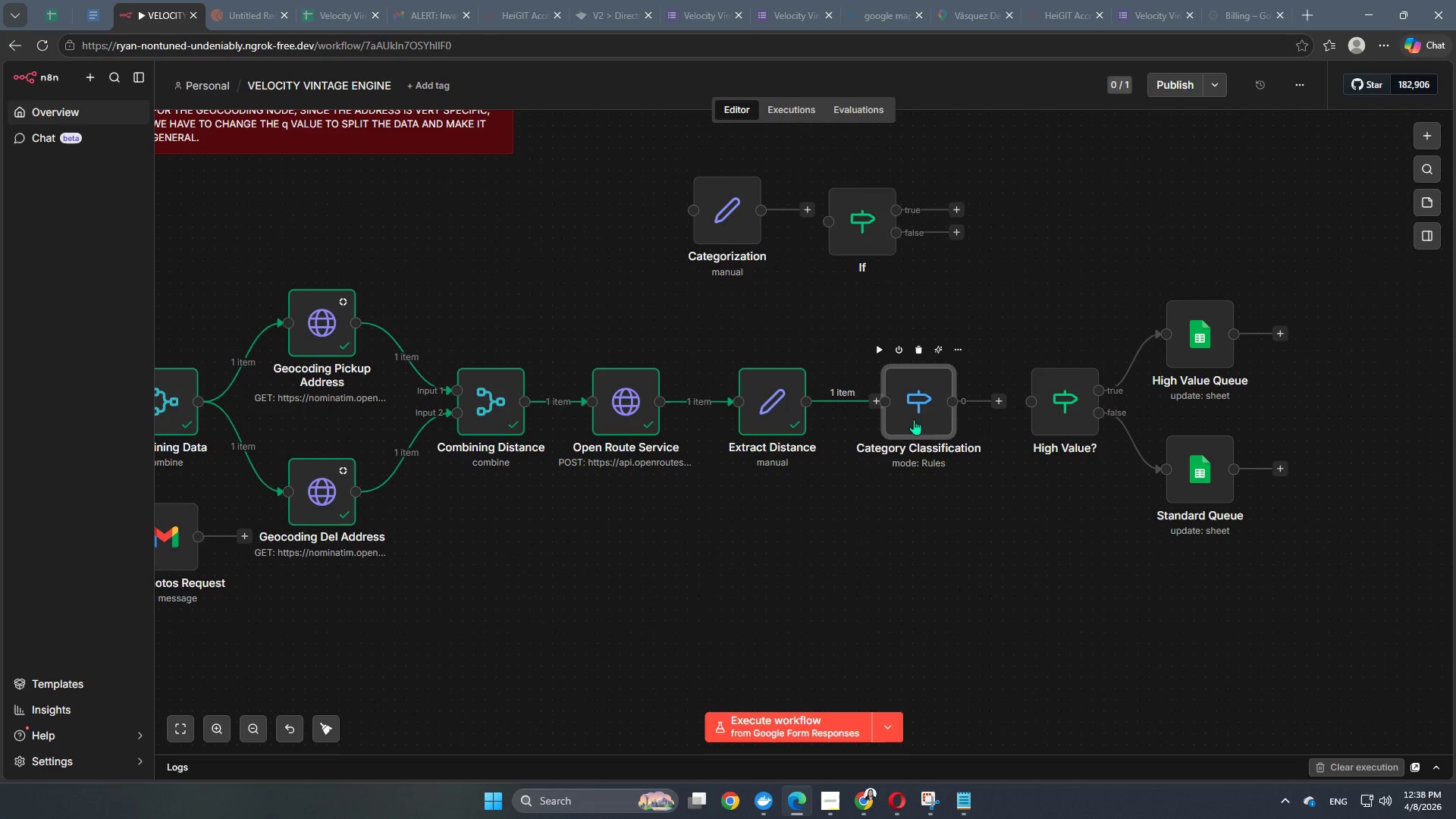 
left_click_drag(start_coordinate=[915, 419], to_coordinate=[1021, 241])
 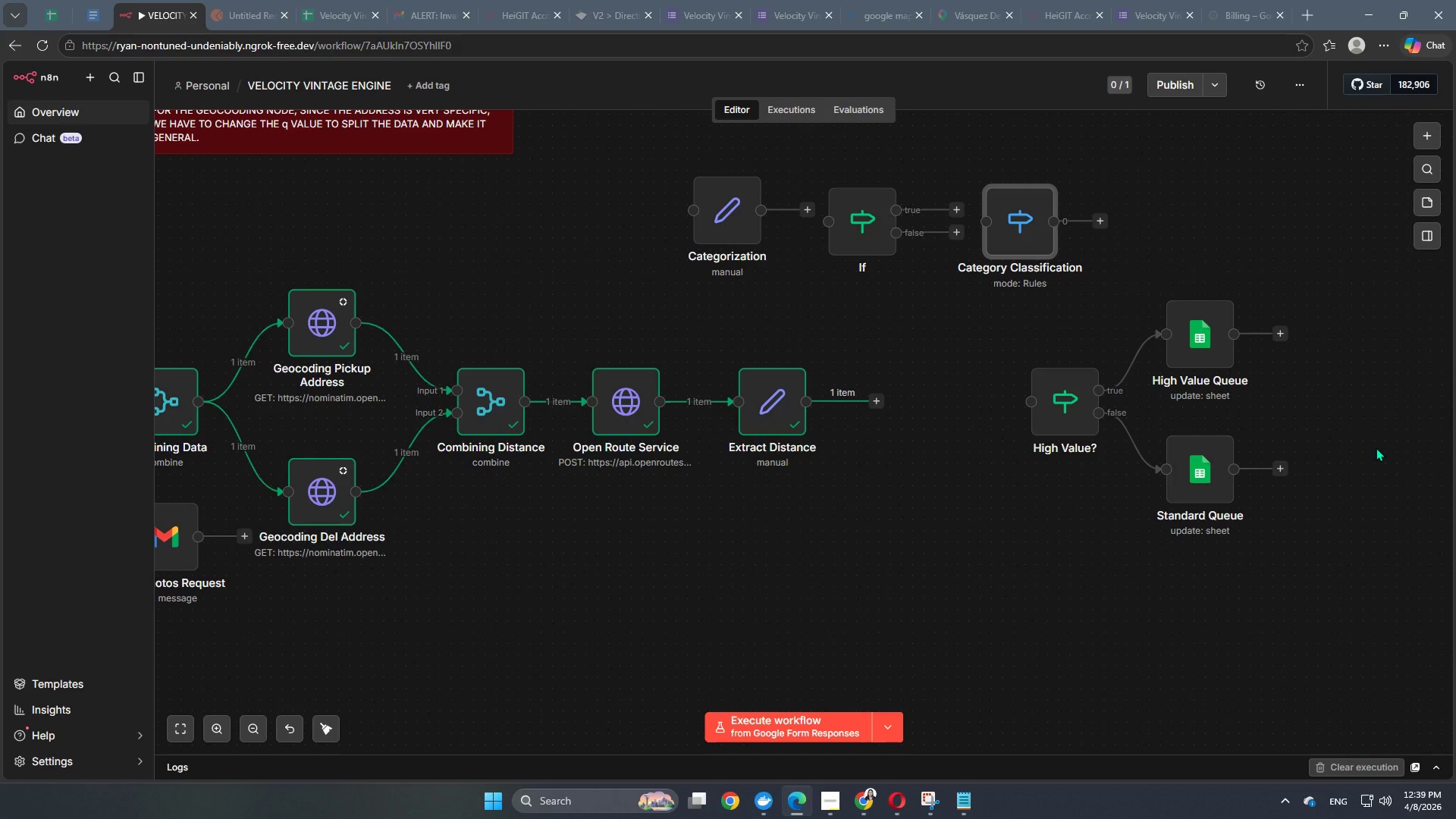 
wait(36.49)
 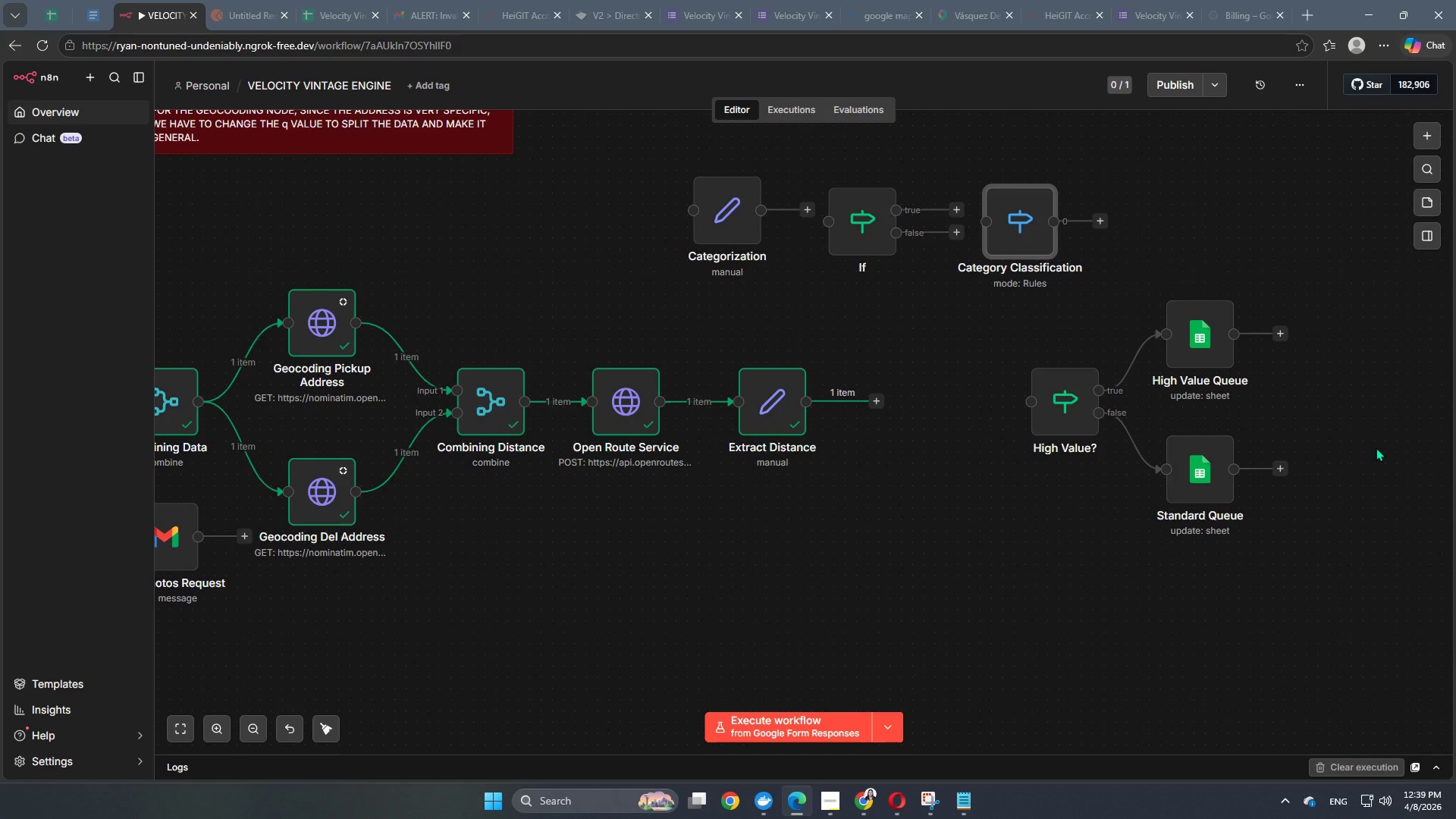 
left_click([331, 11])
 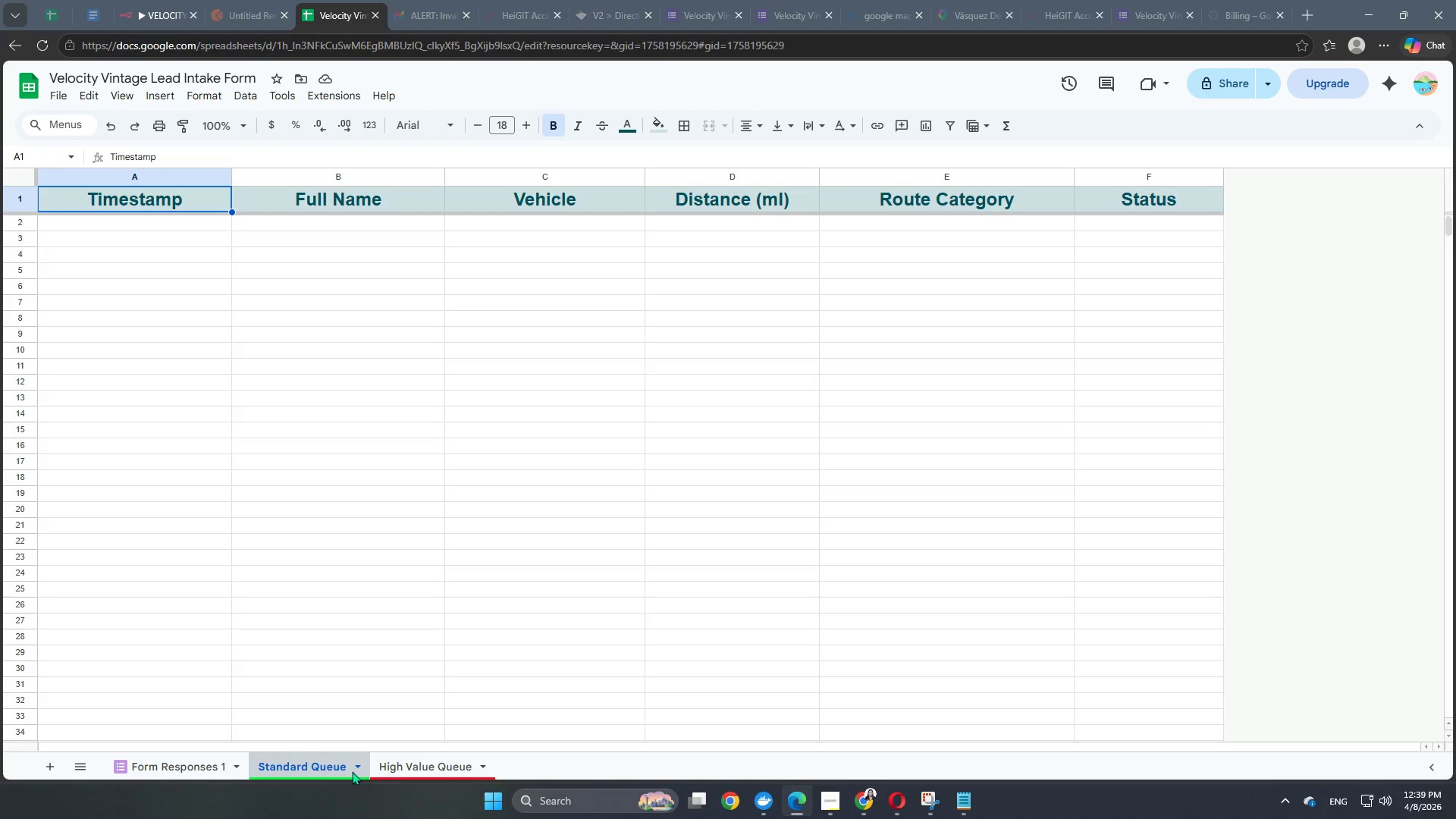 
left_click([409, 770])
 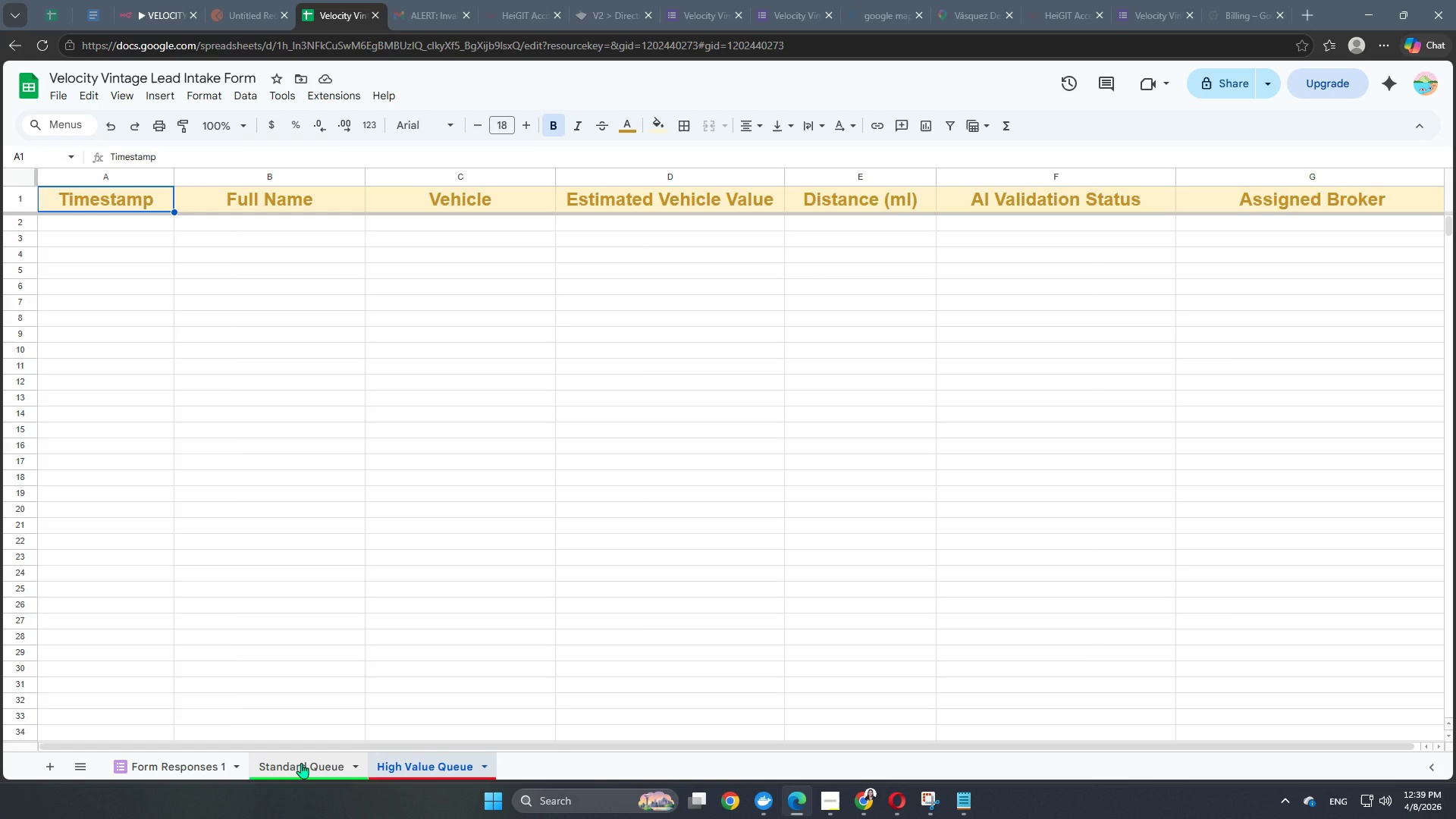 
left_click([301, 763])
 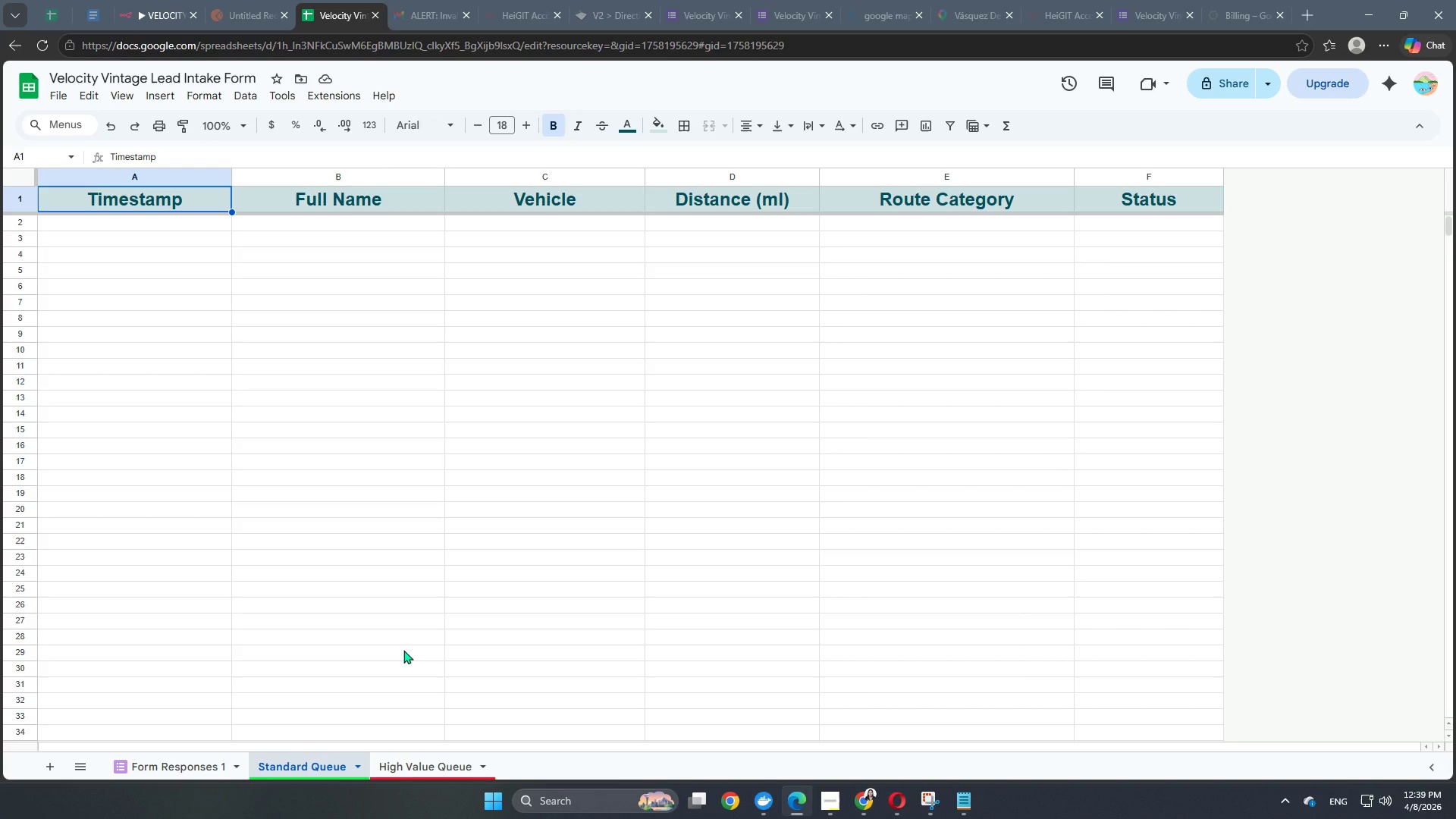 
wait(6.98)
 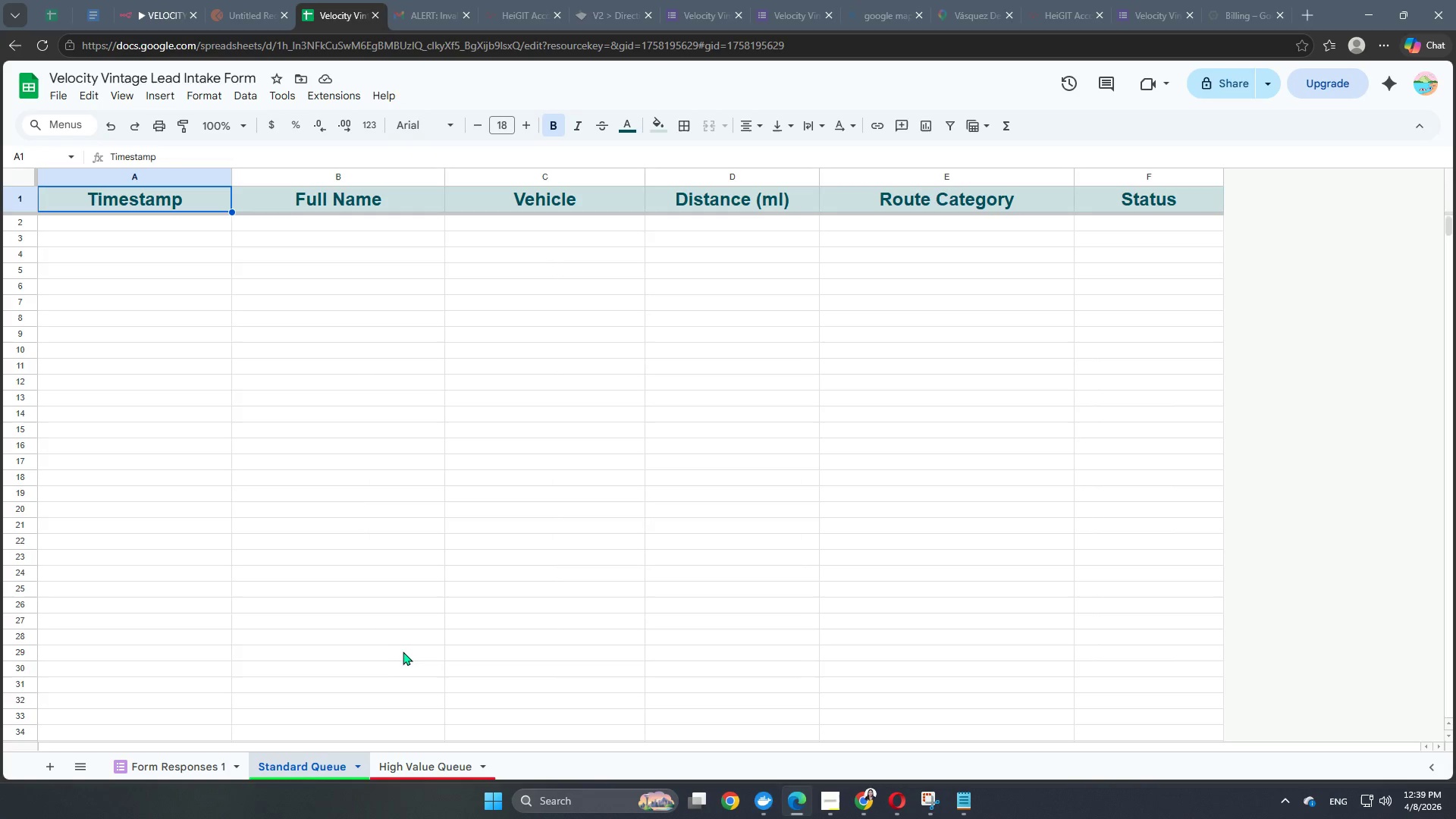 
left_click([840, 805])